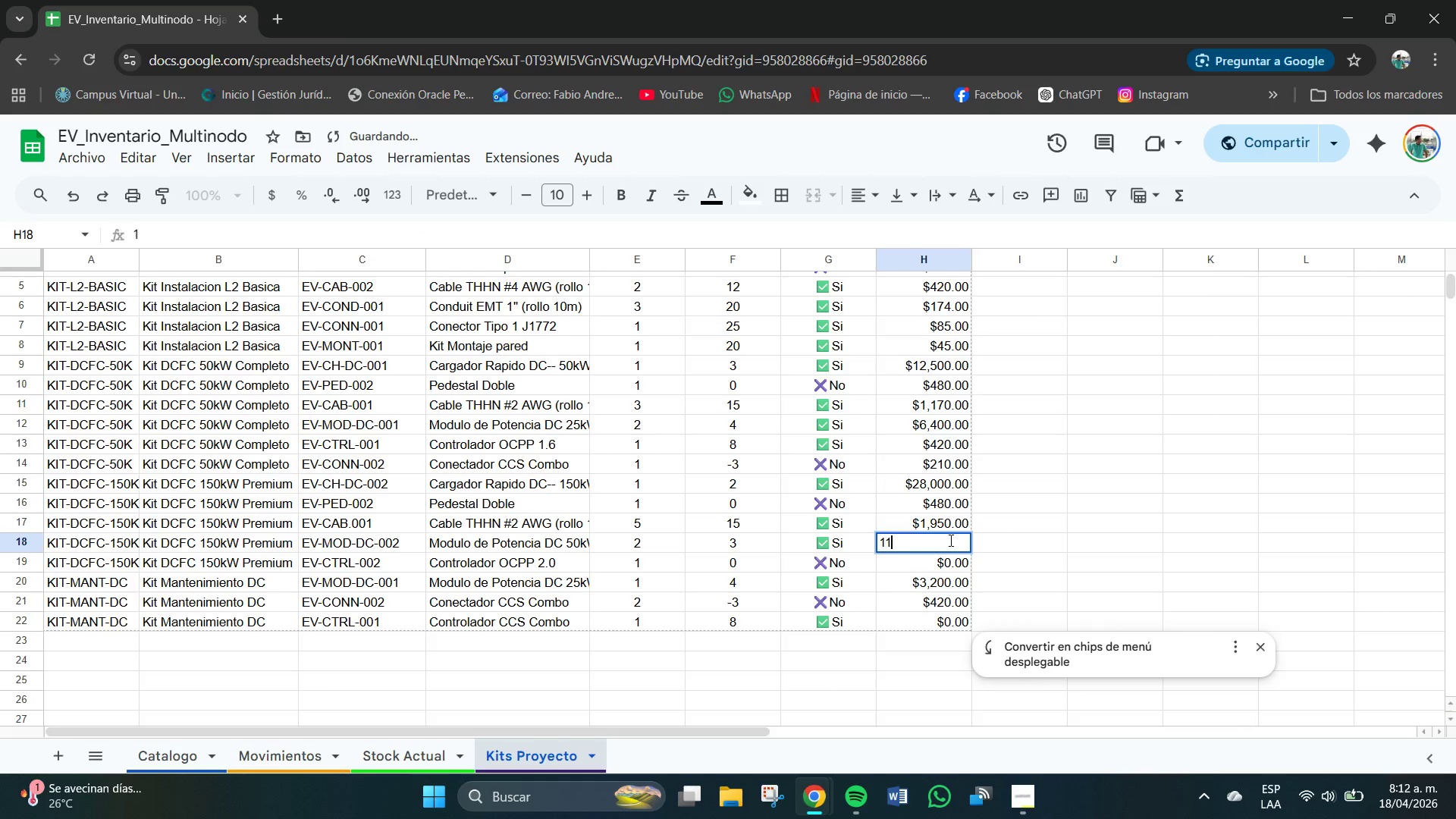 
key(Numpad1)
 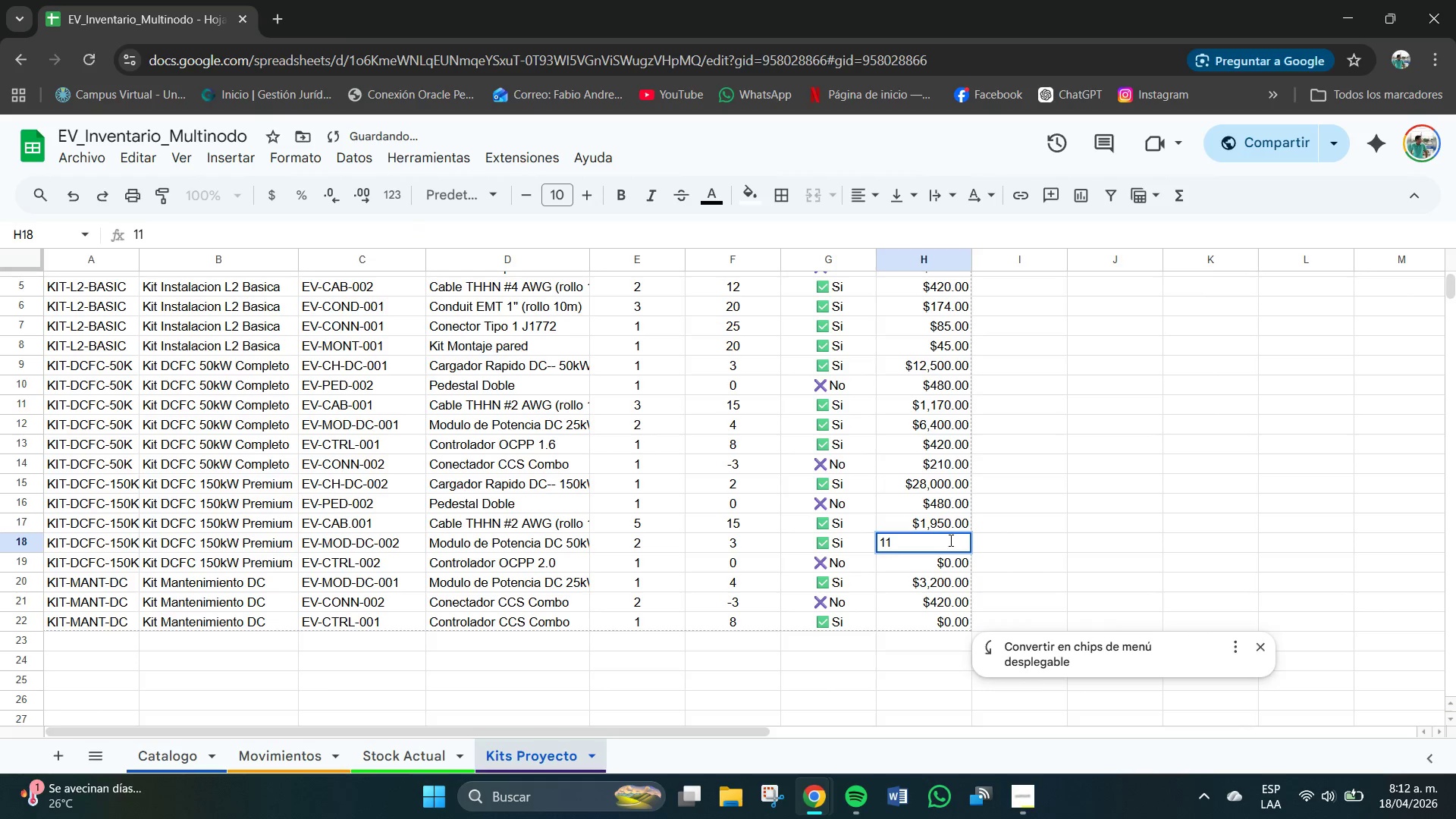 
key(Numpad6)
 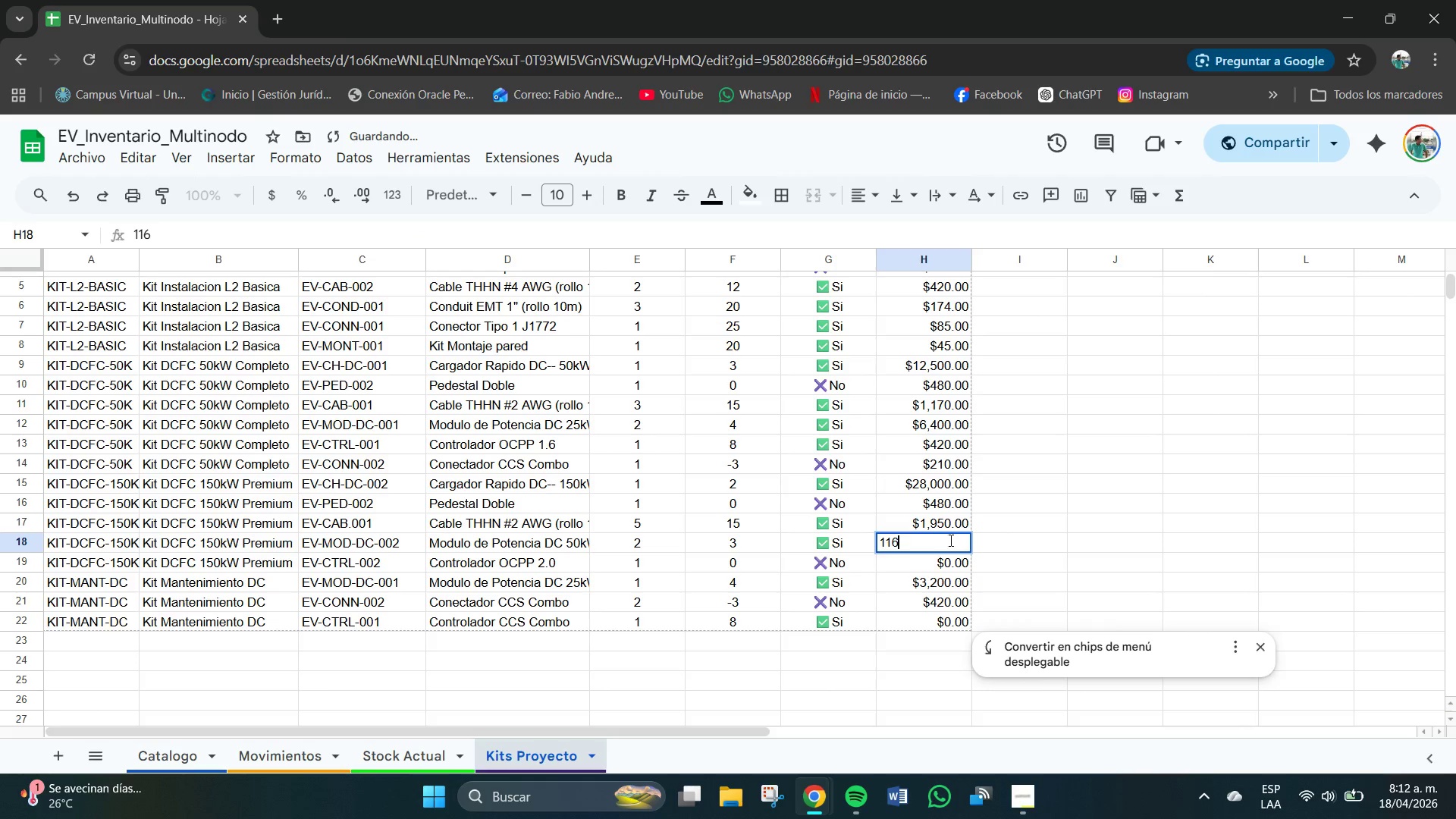 
key(Numpad0)
 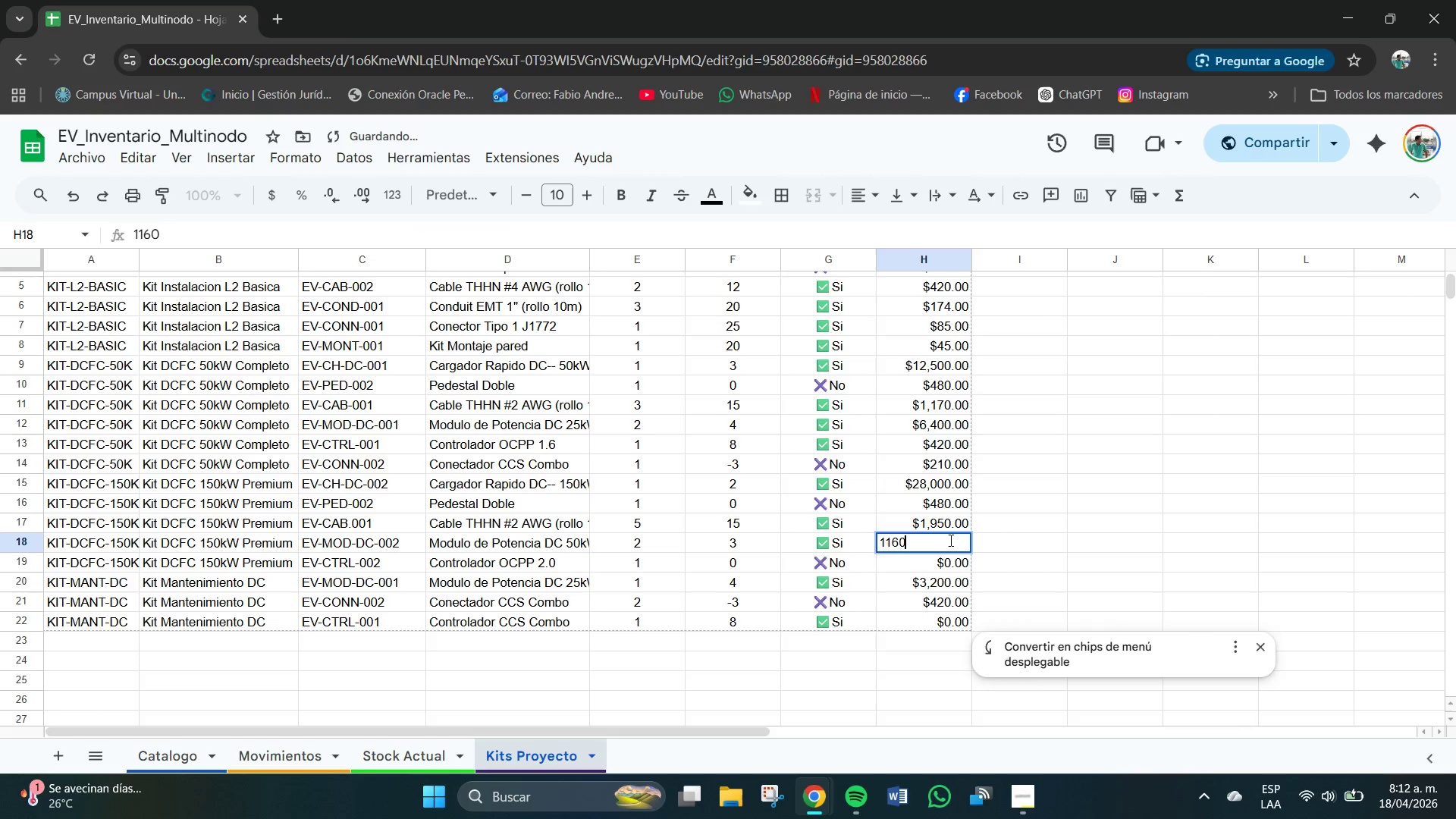 
key(Numpad0)
 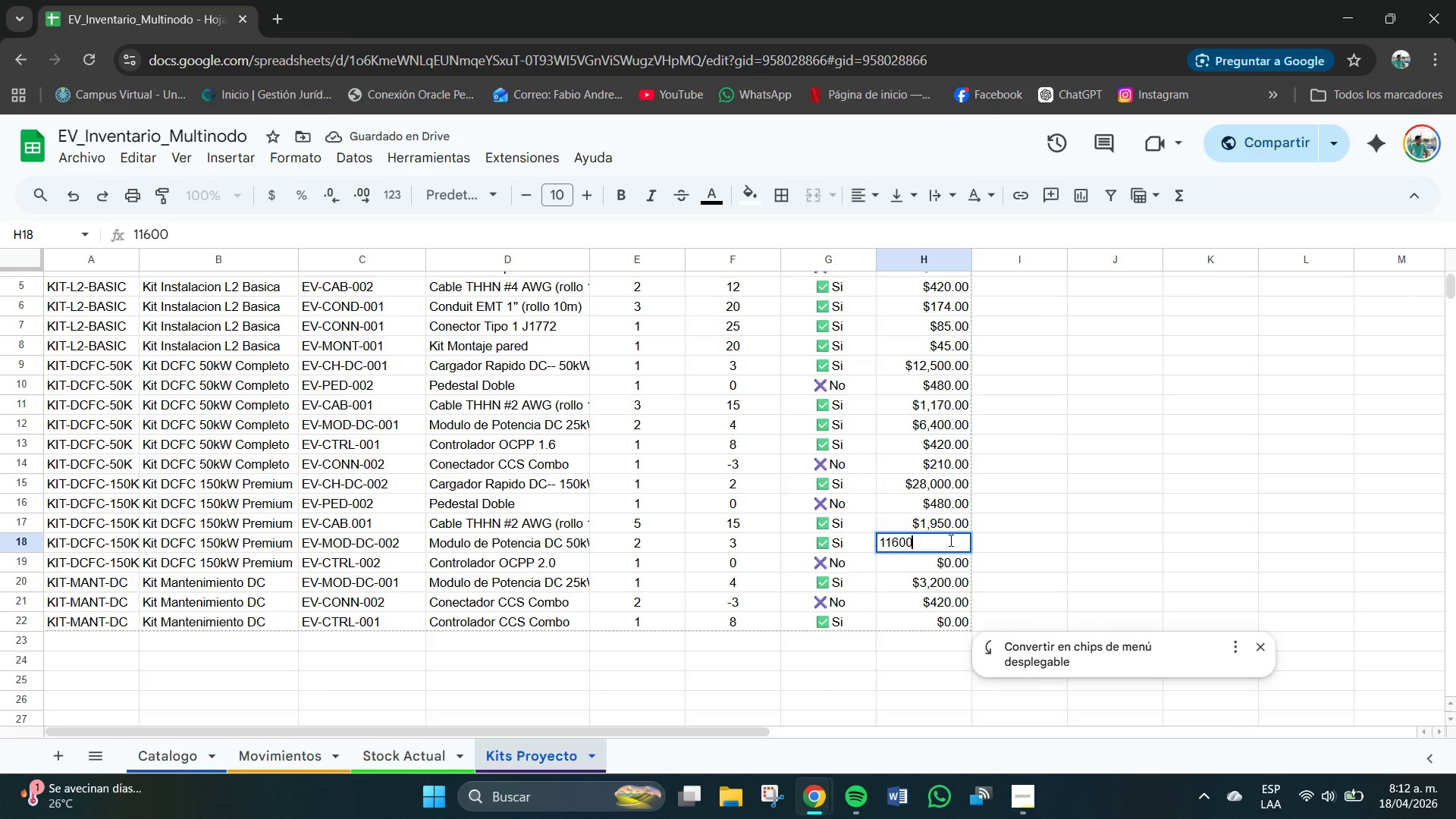 
key(NumpadEnter)
 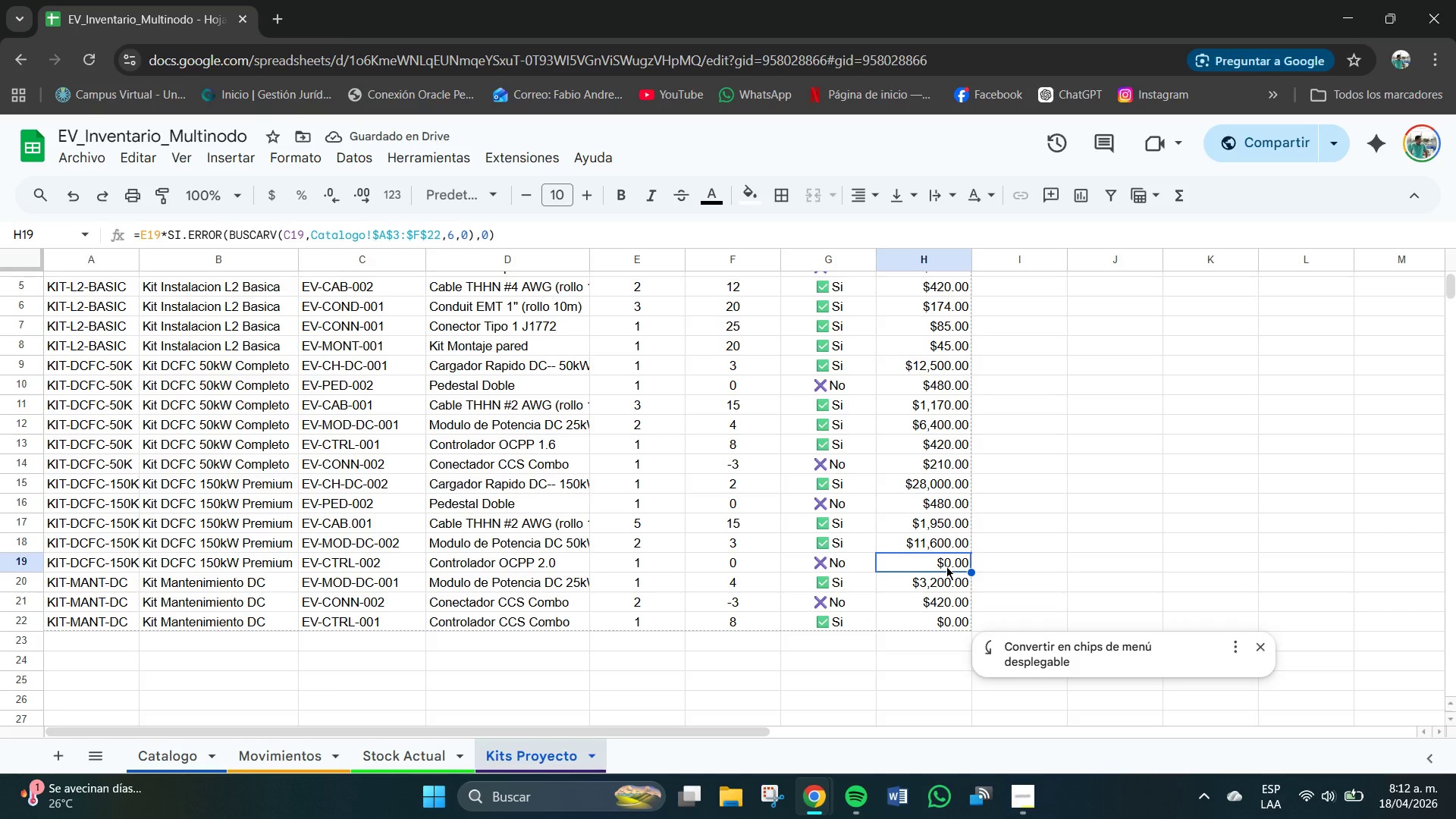 
wait(6.52)
 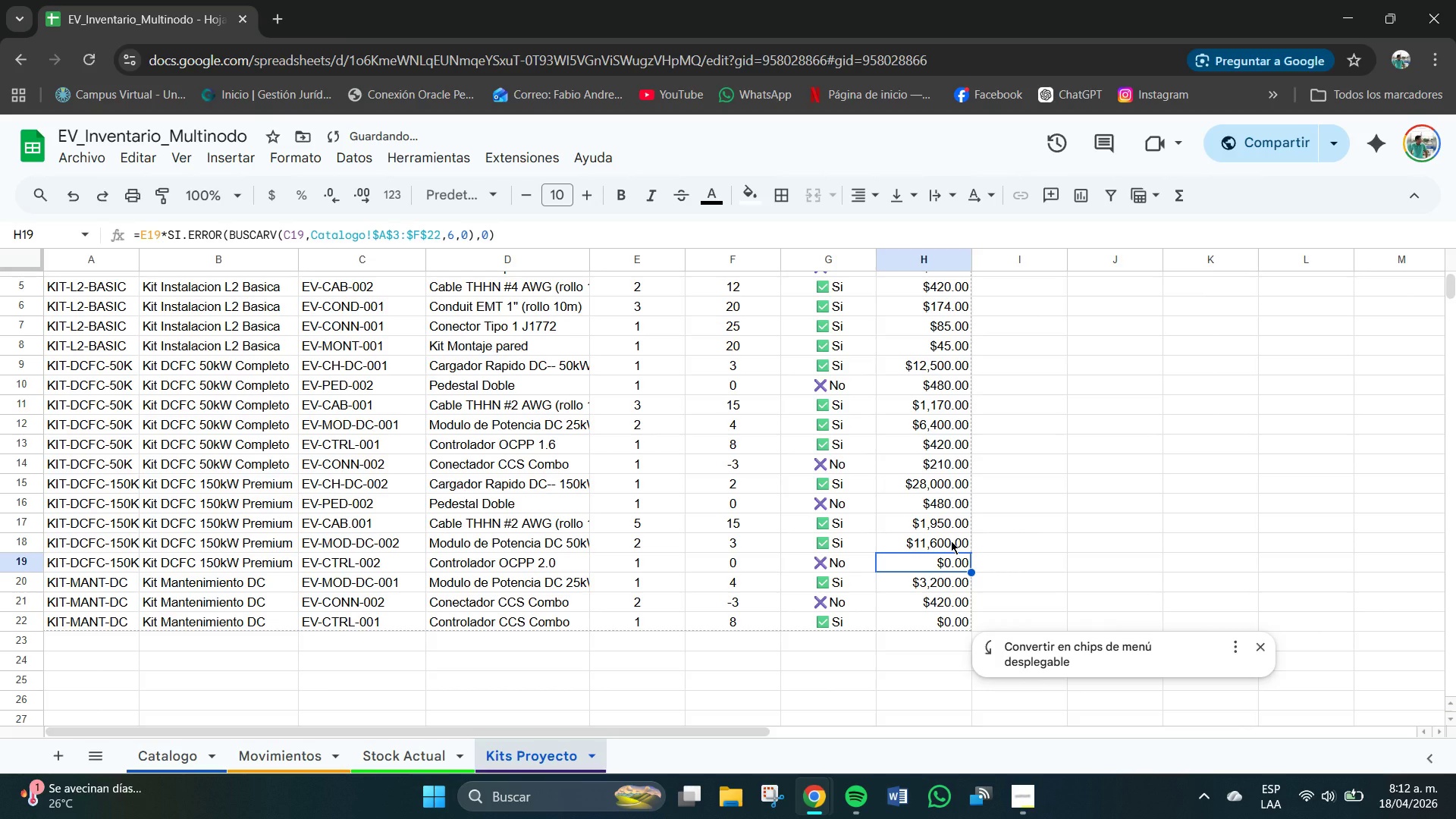 
key(Numpad5)
 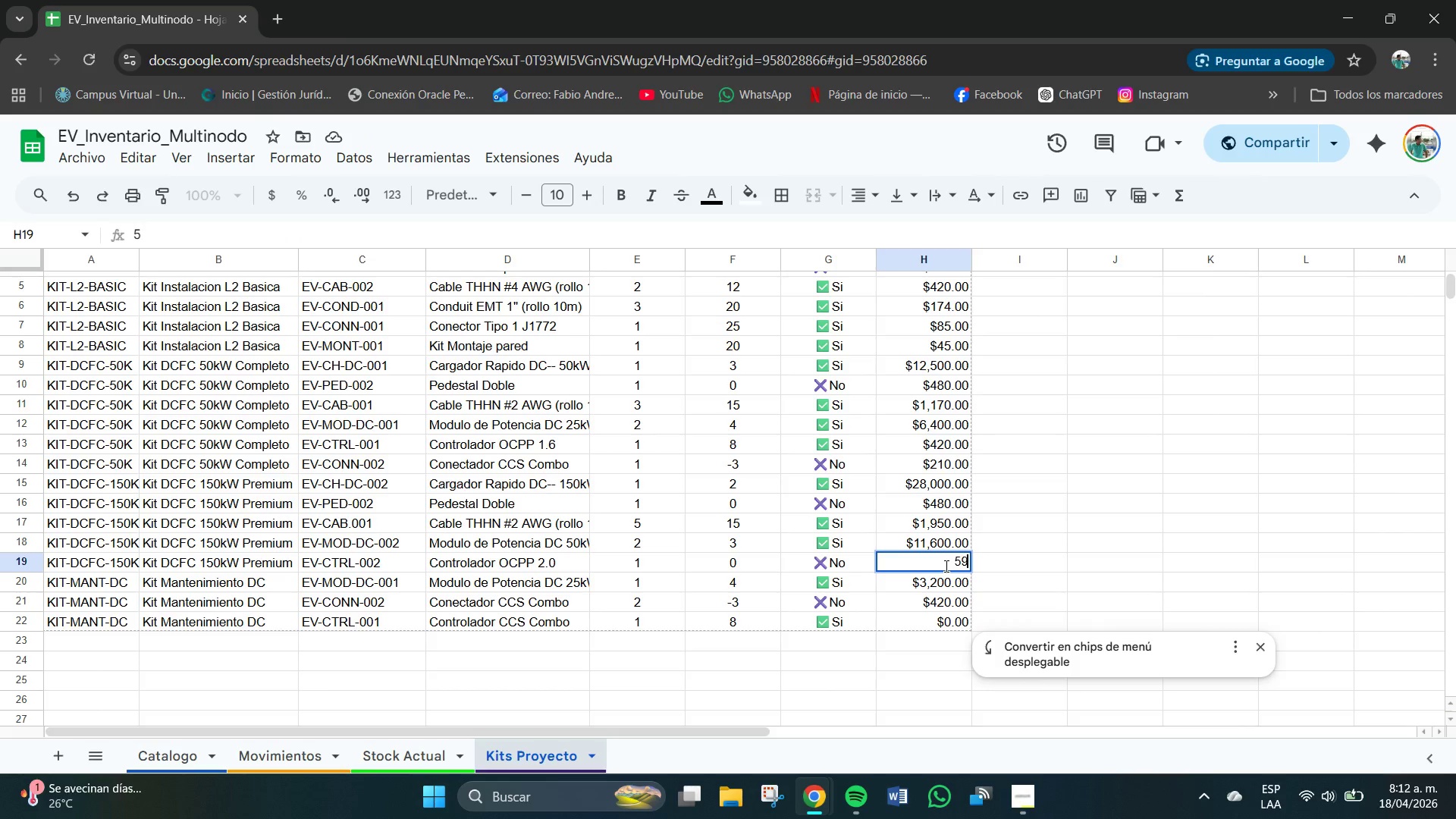 
key(Numpad9)
 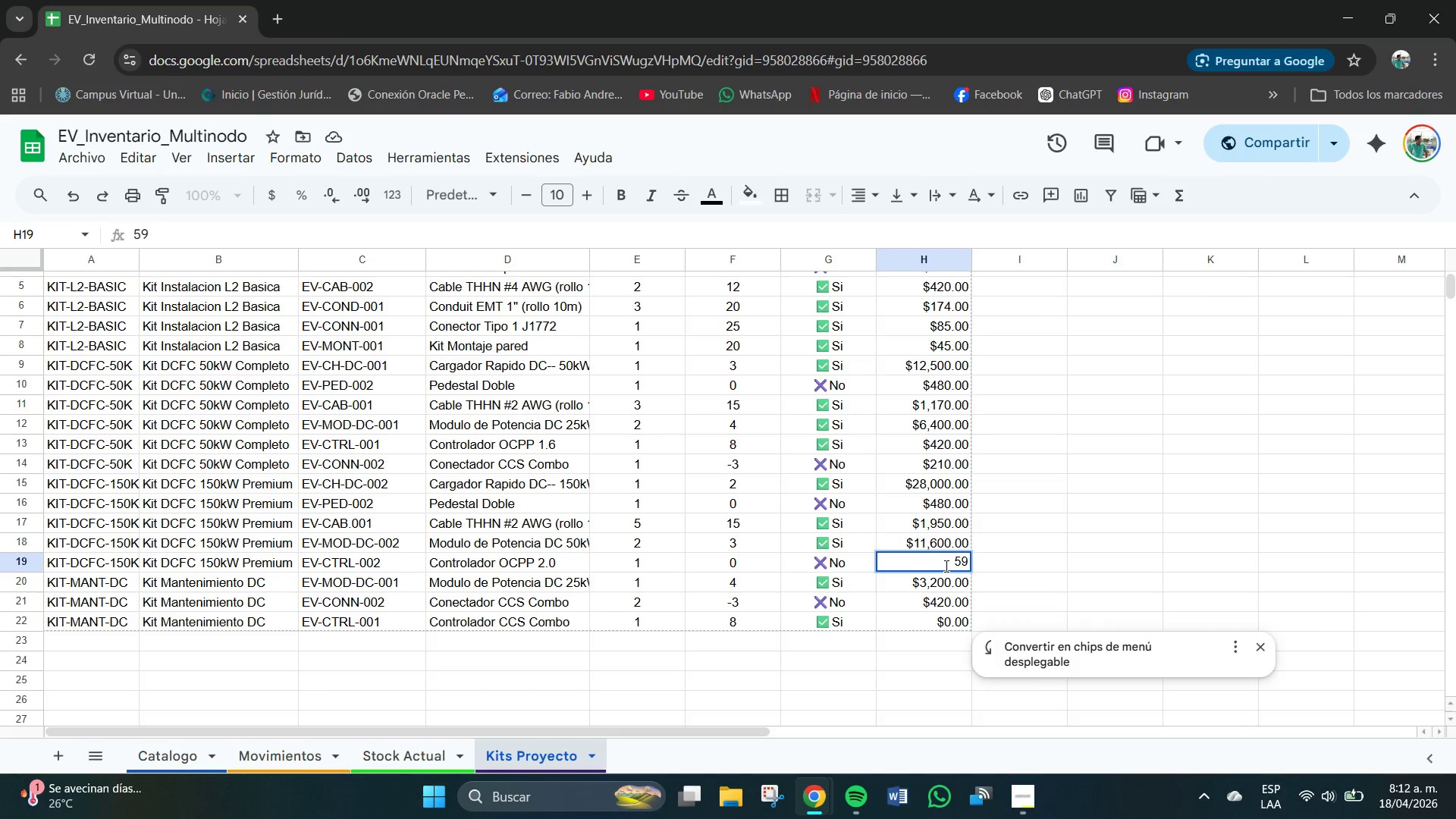 
key(Numpad0)
 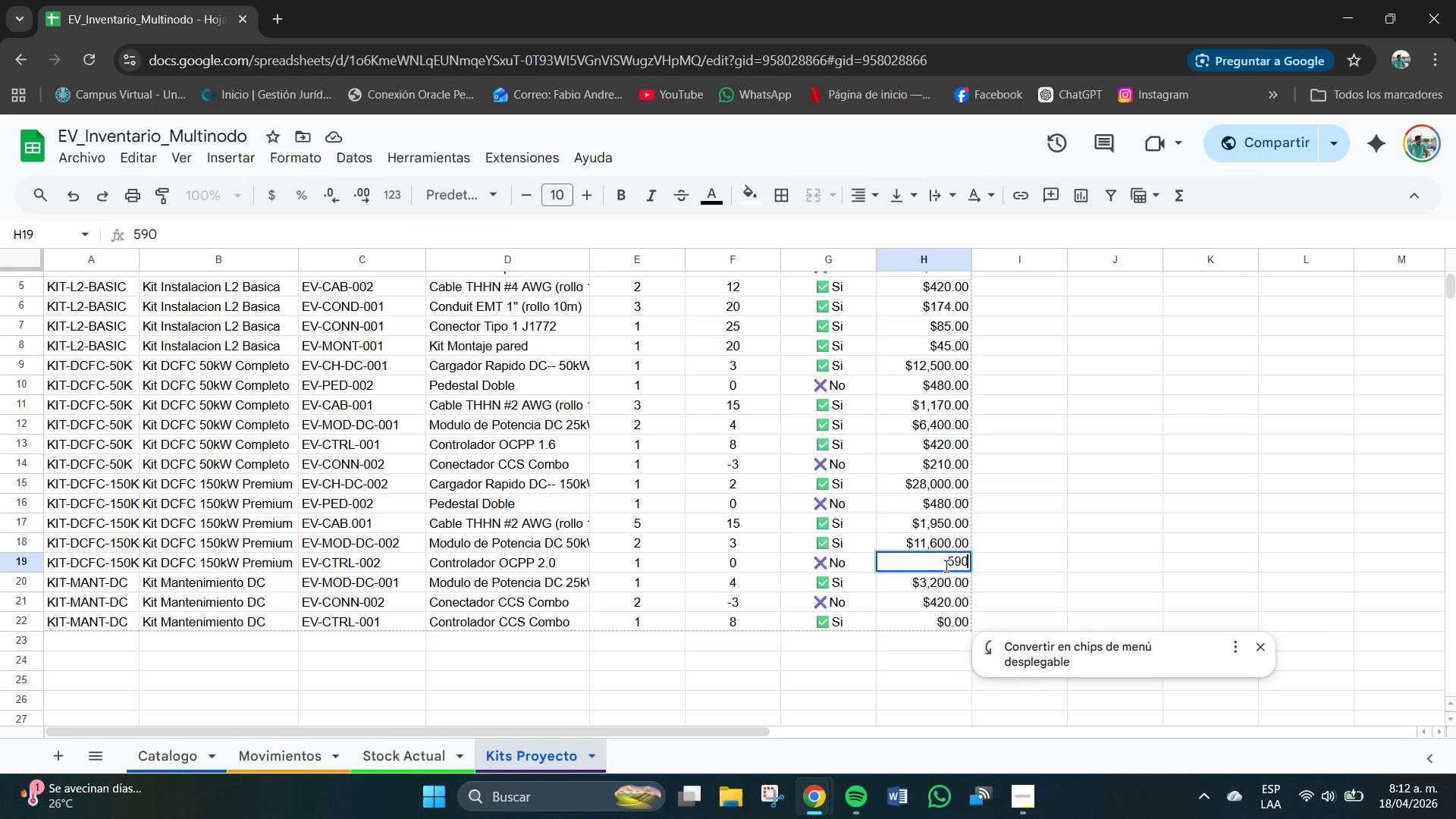 
key(NumpadDecimal)
 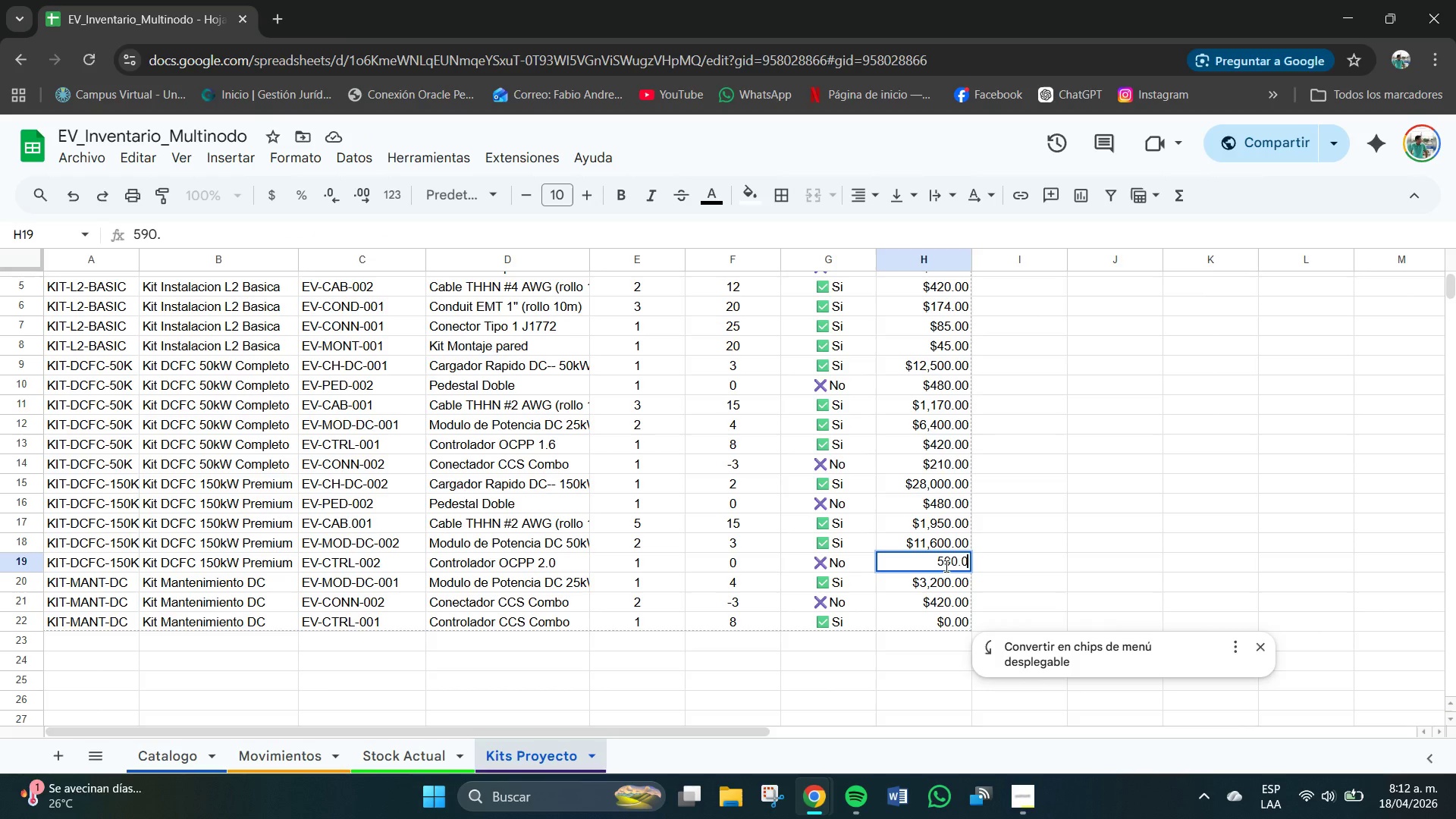 
key(Numpad0)
 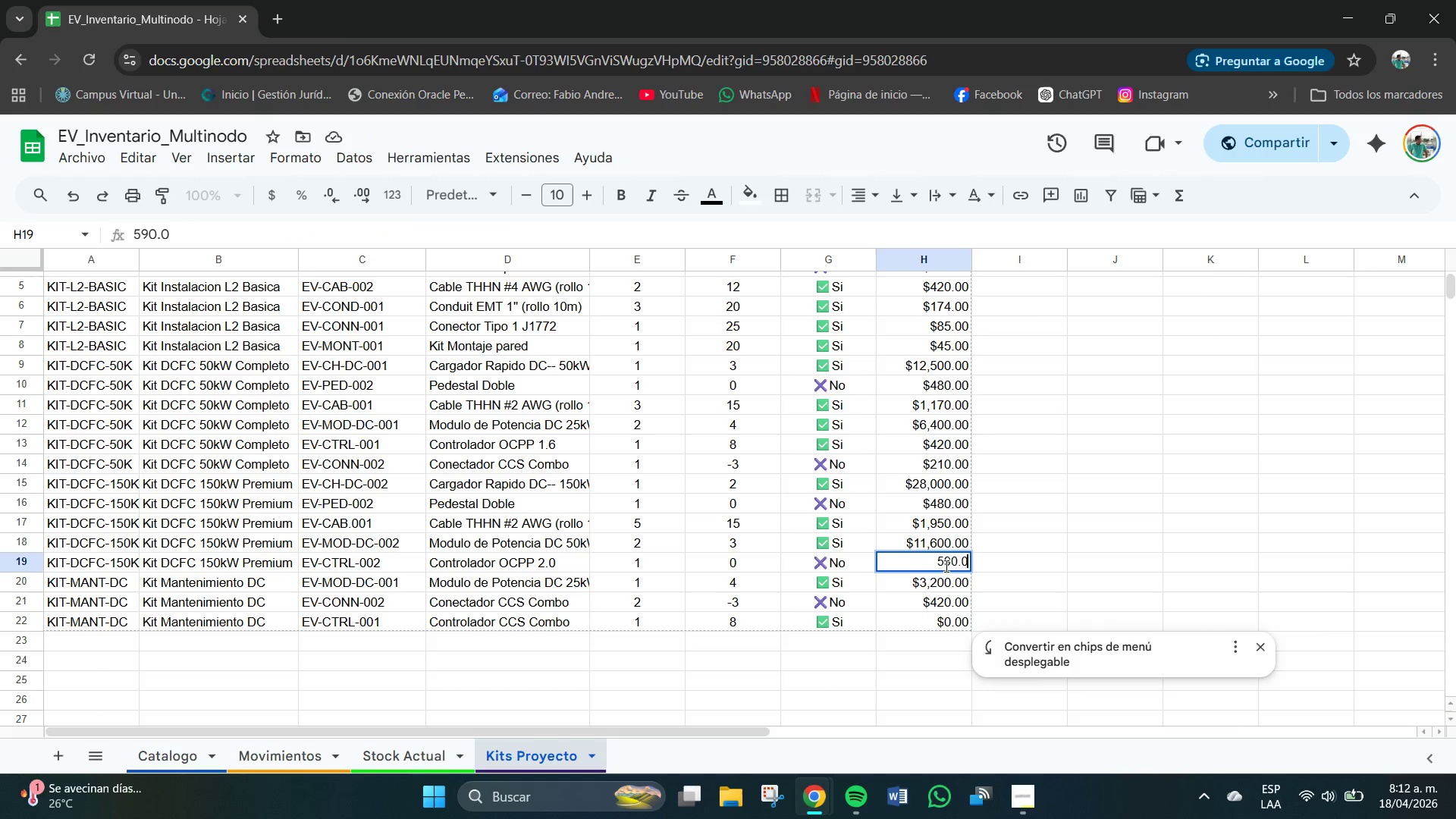 
key(Numpad0)
 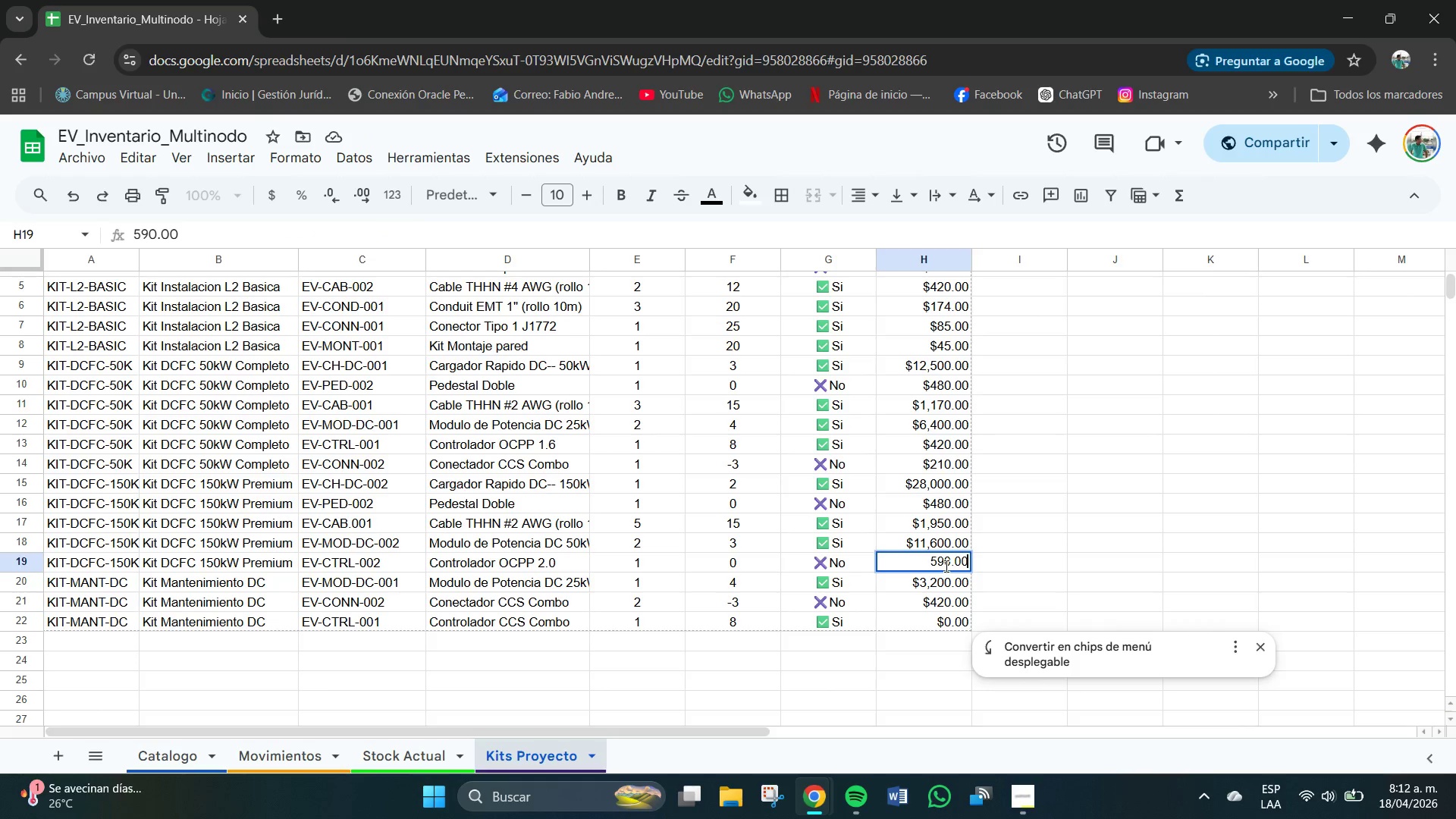 
key(NumpadEnter)
 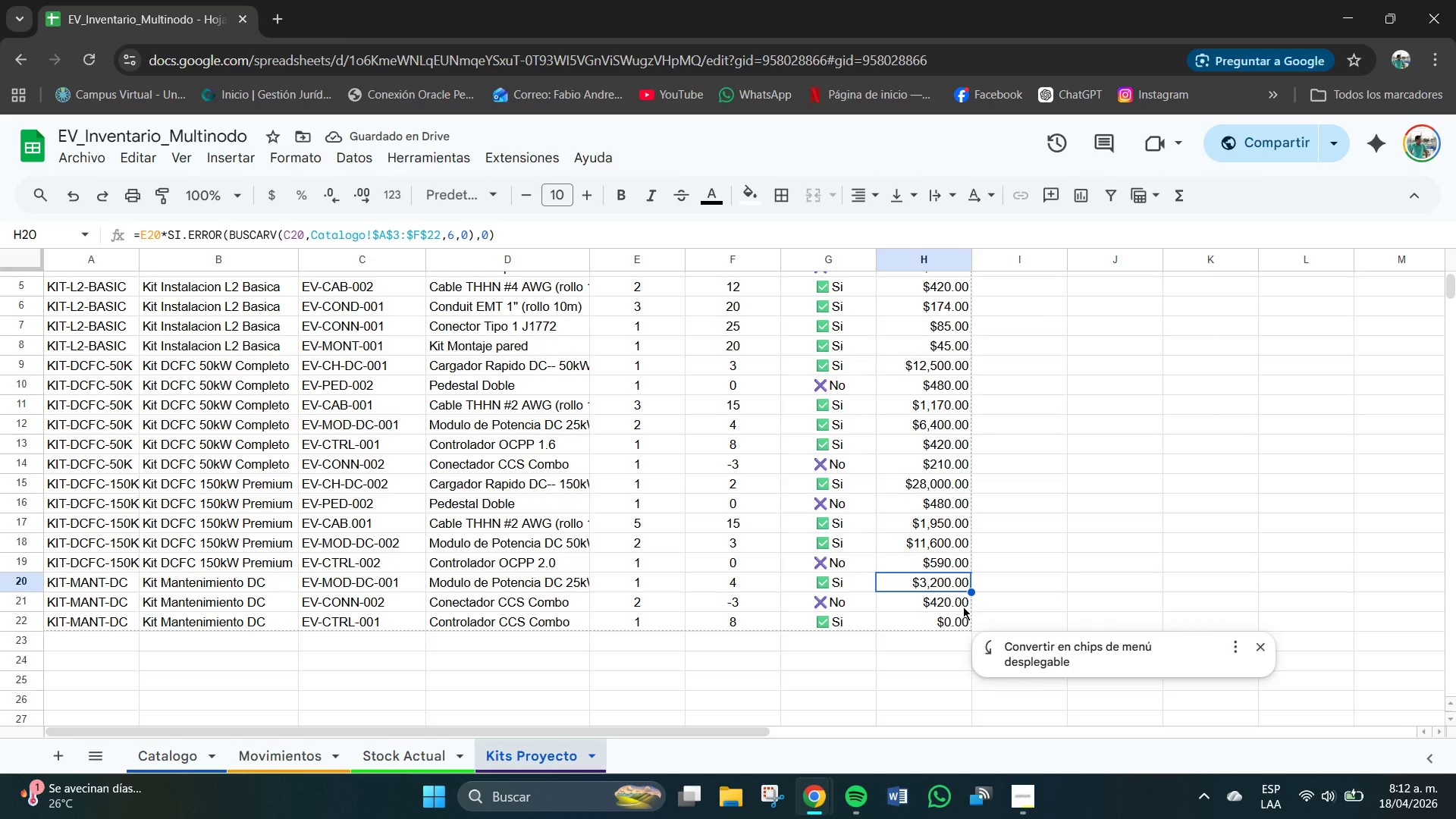 
wait(5.02)
 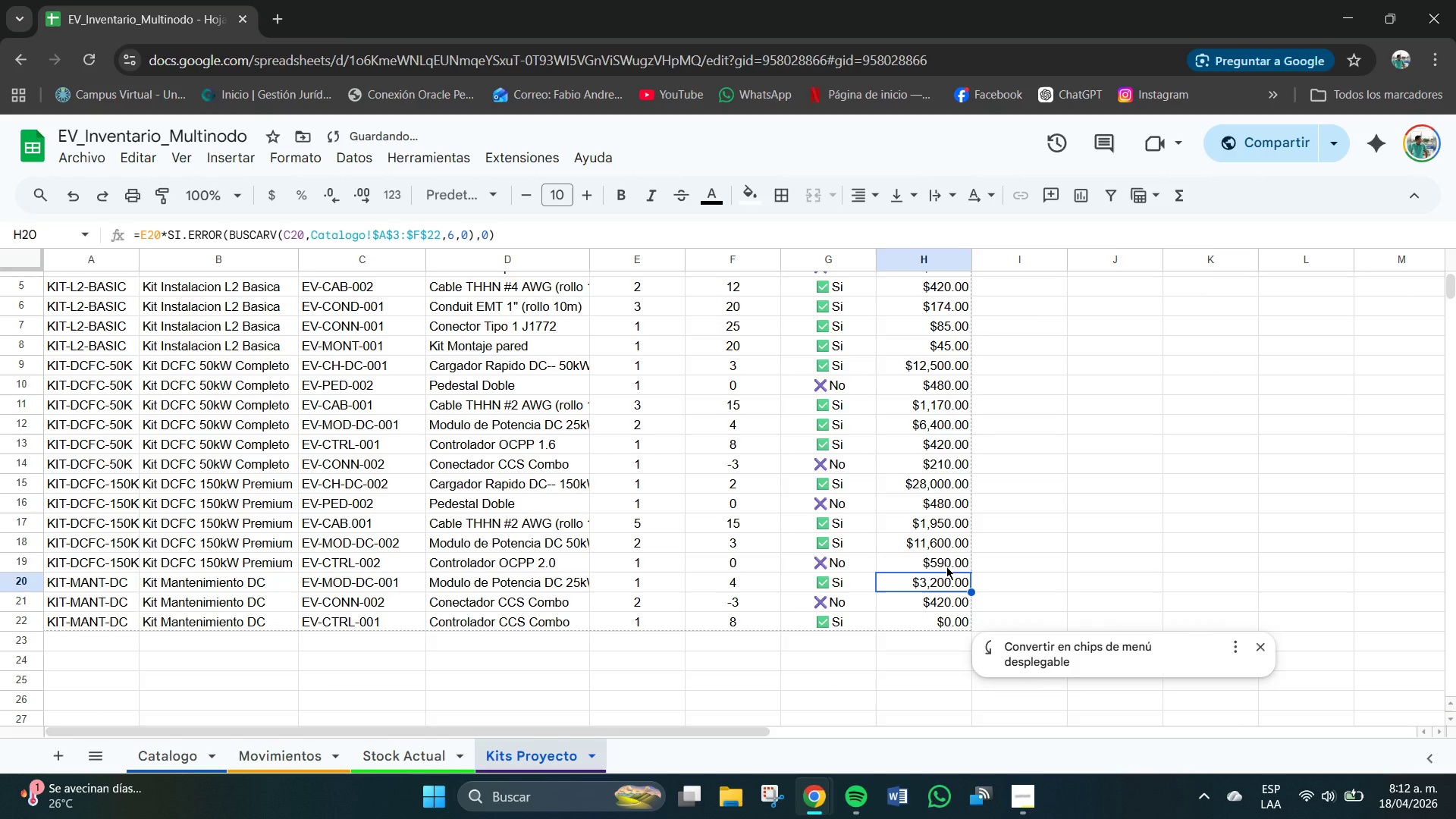 
left_click([960, 628])
 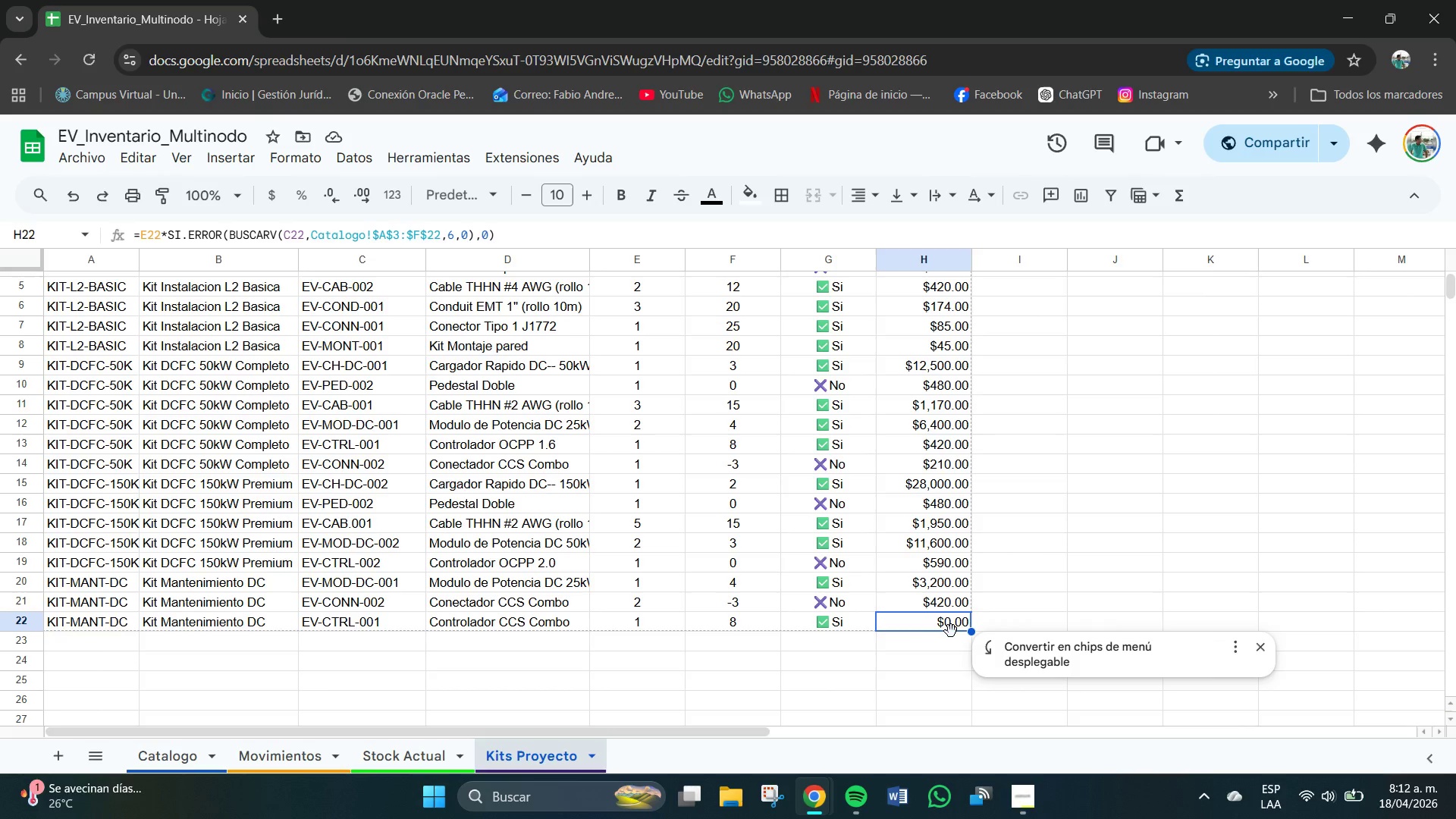 
key(Delete)
 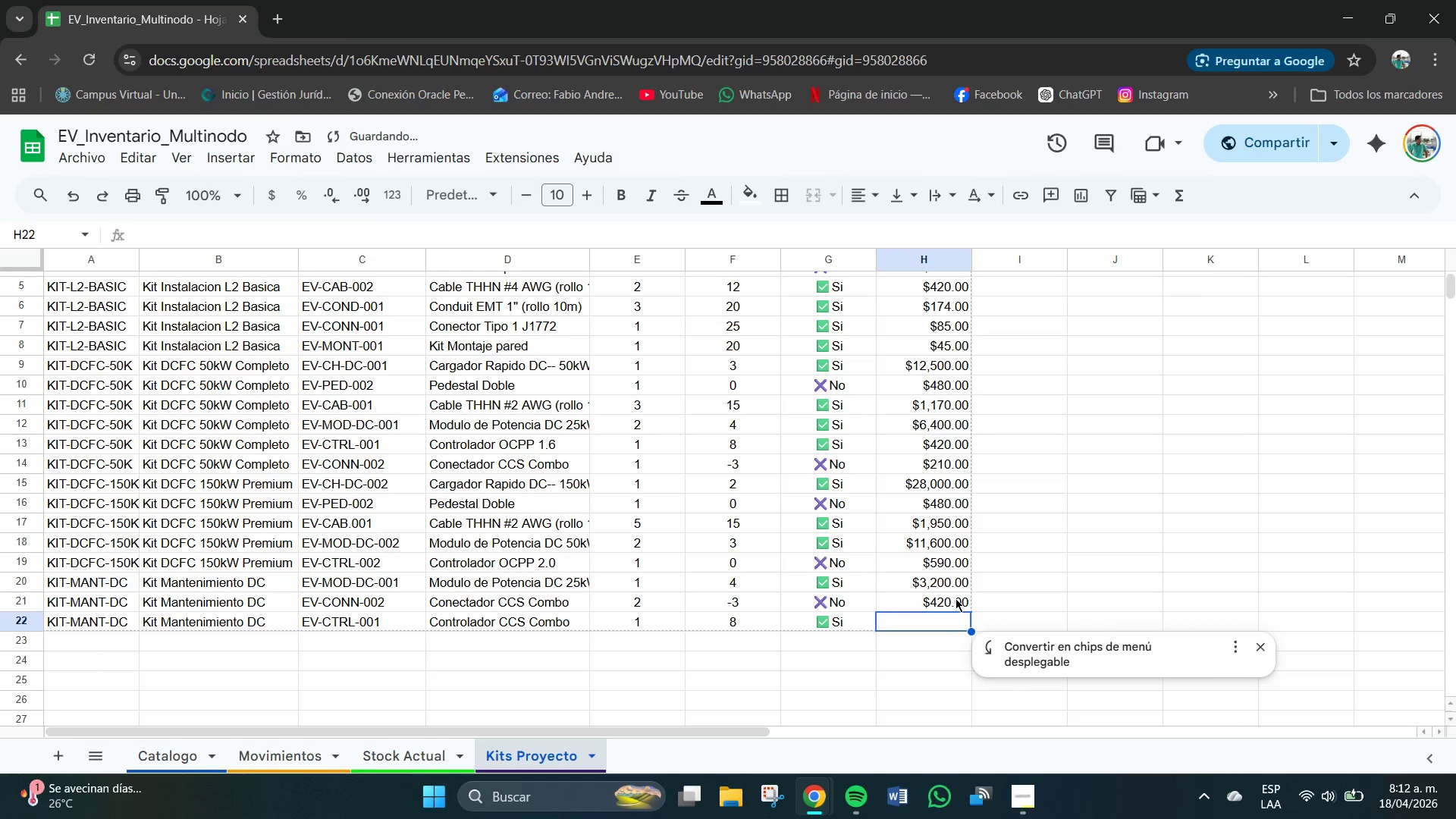 
left_click([956, 598])
 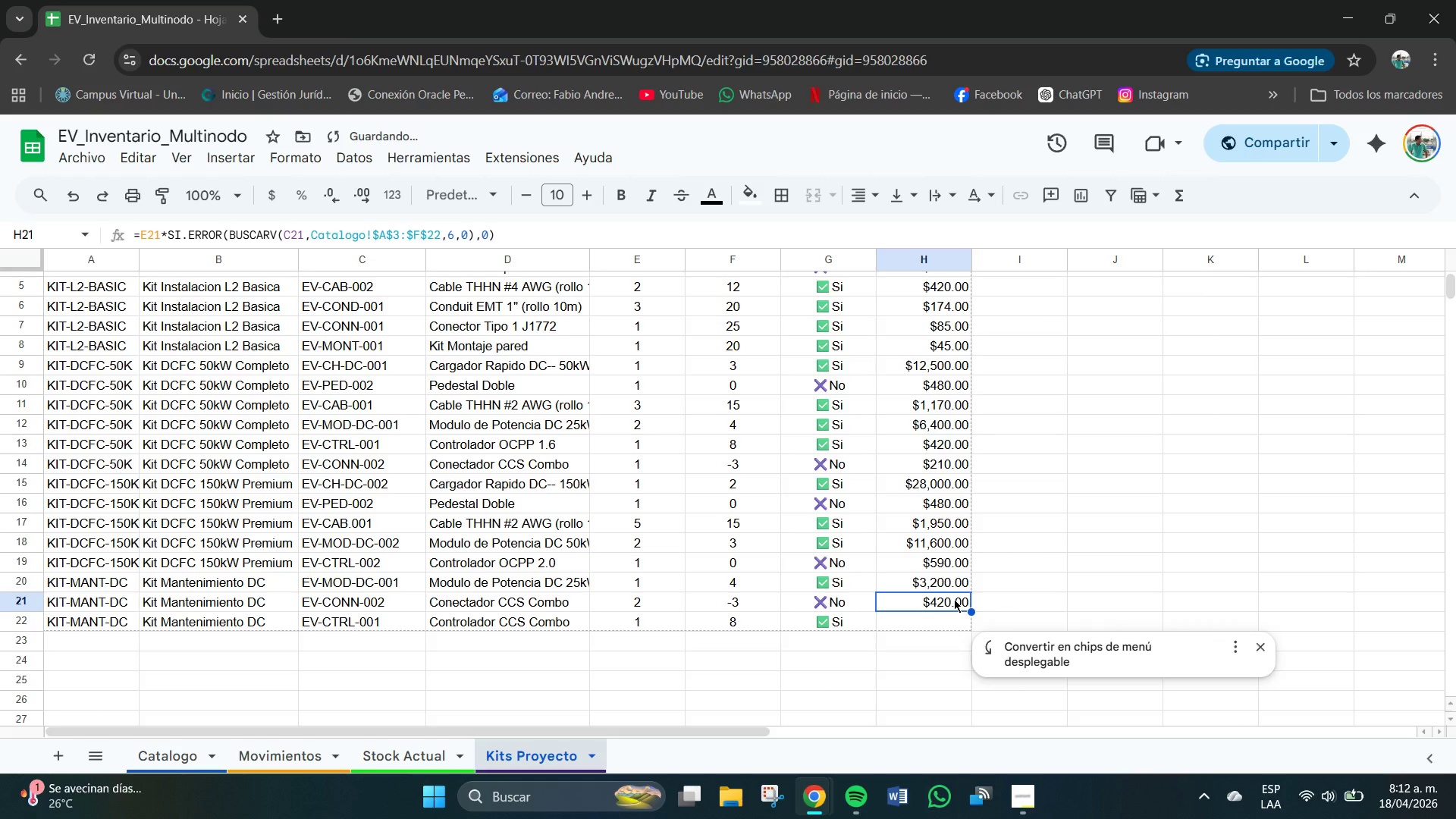 
key(Control+C)
 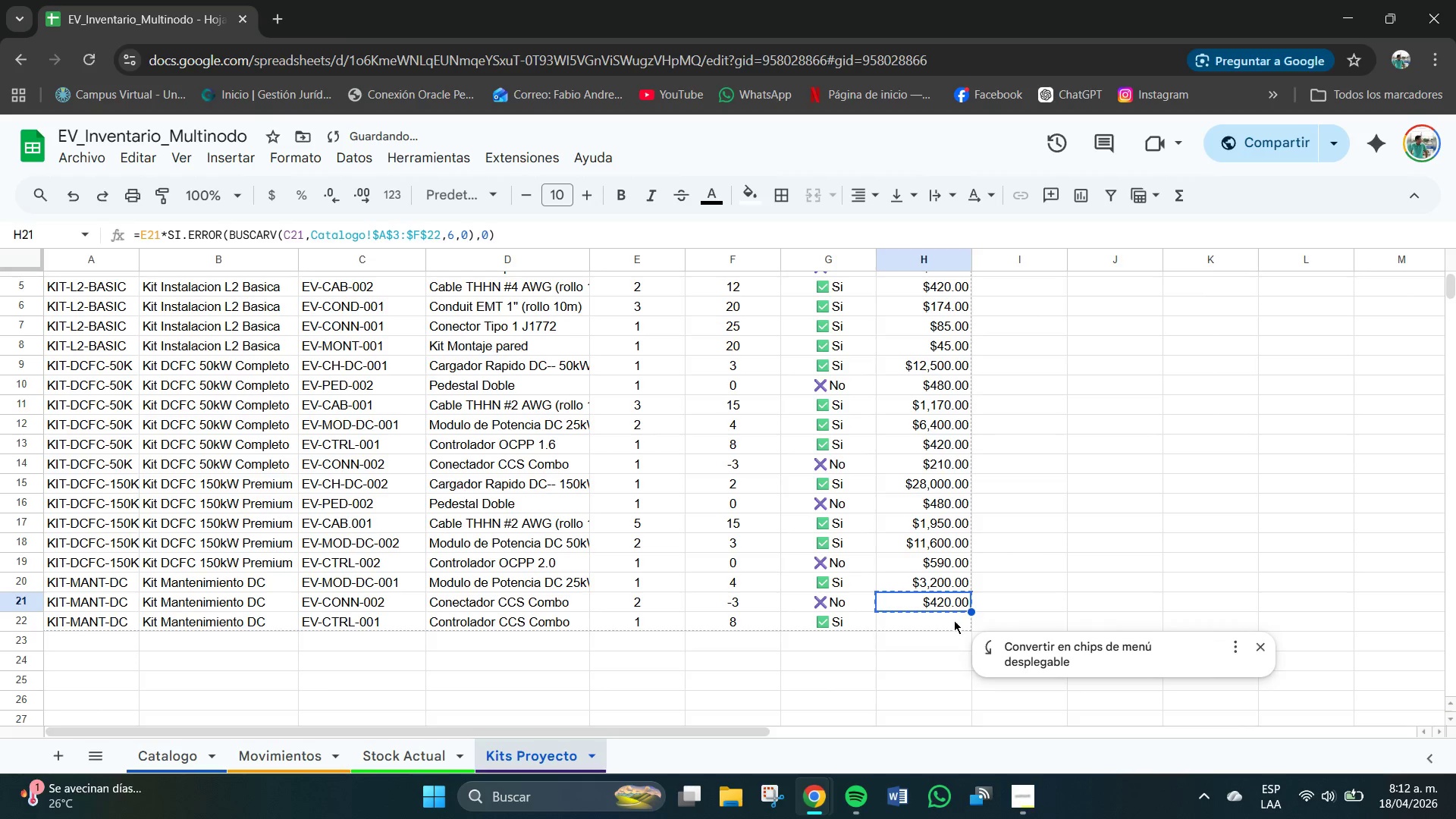 
left_click([954, 623])
 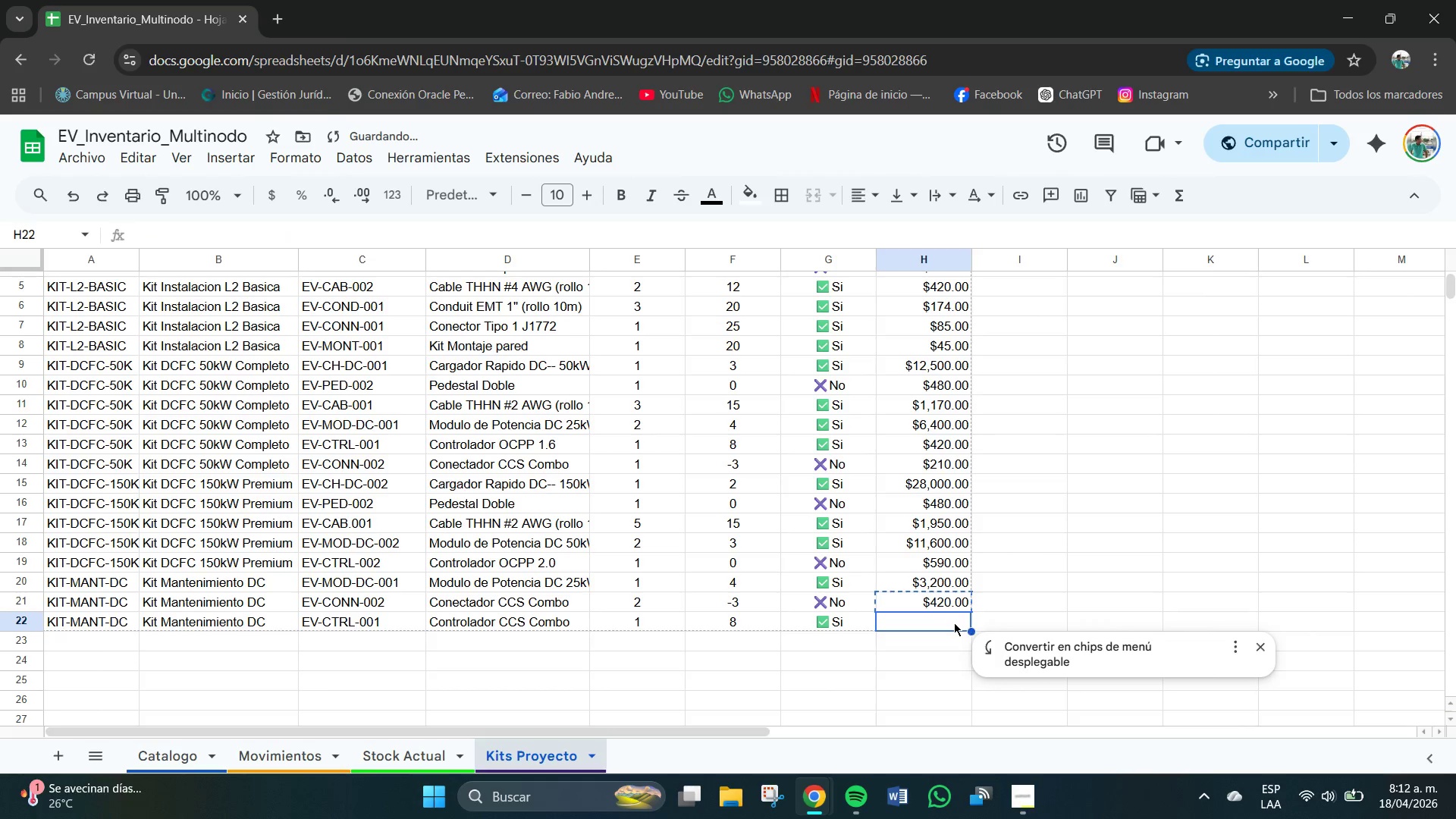 
key(Control+V)
 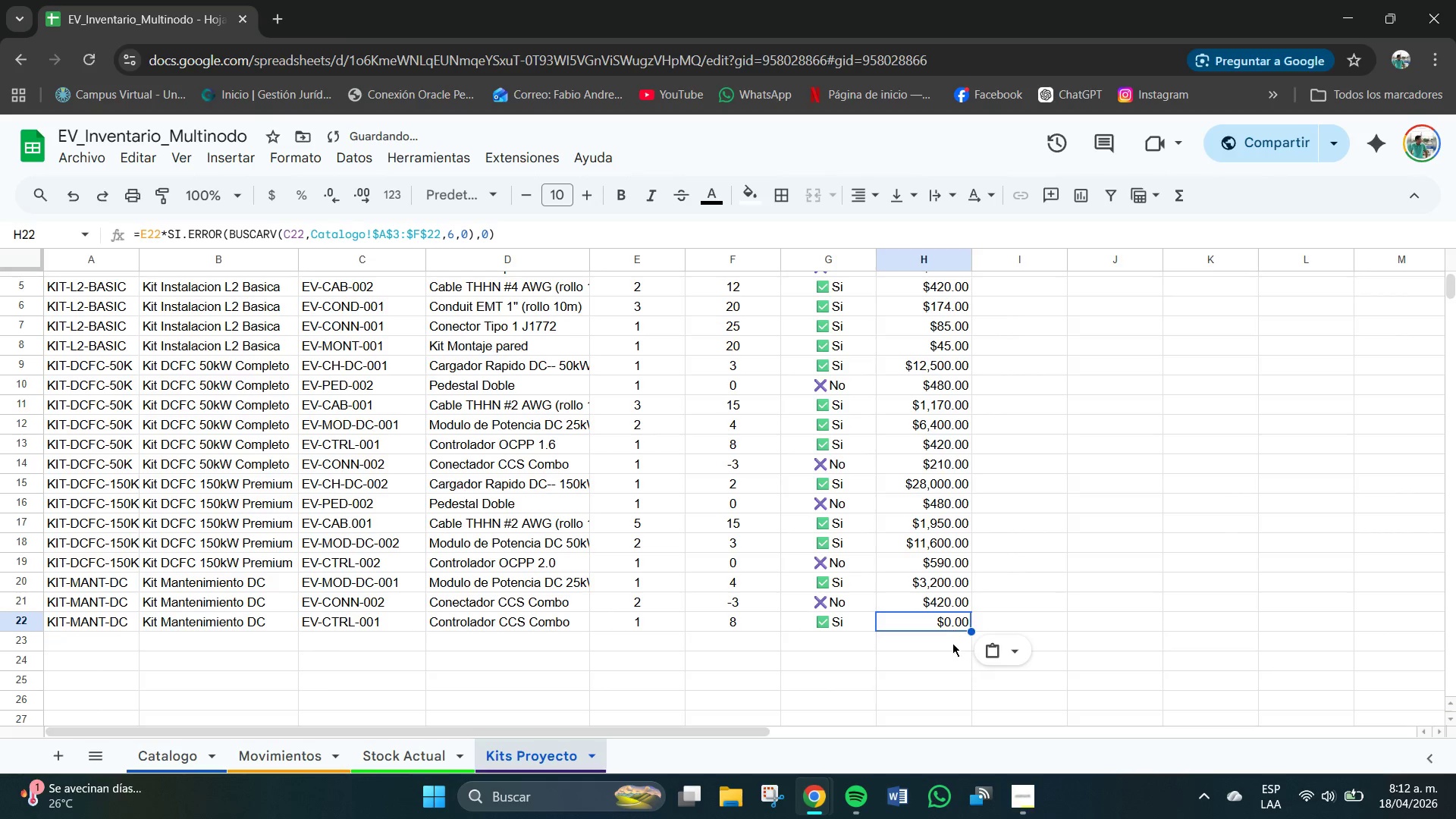 
left_click([952, 645])
 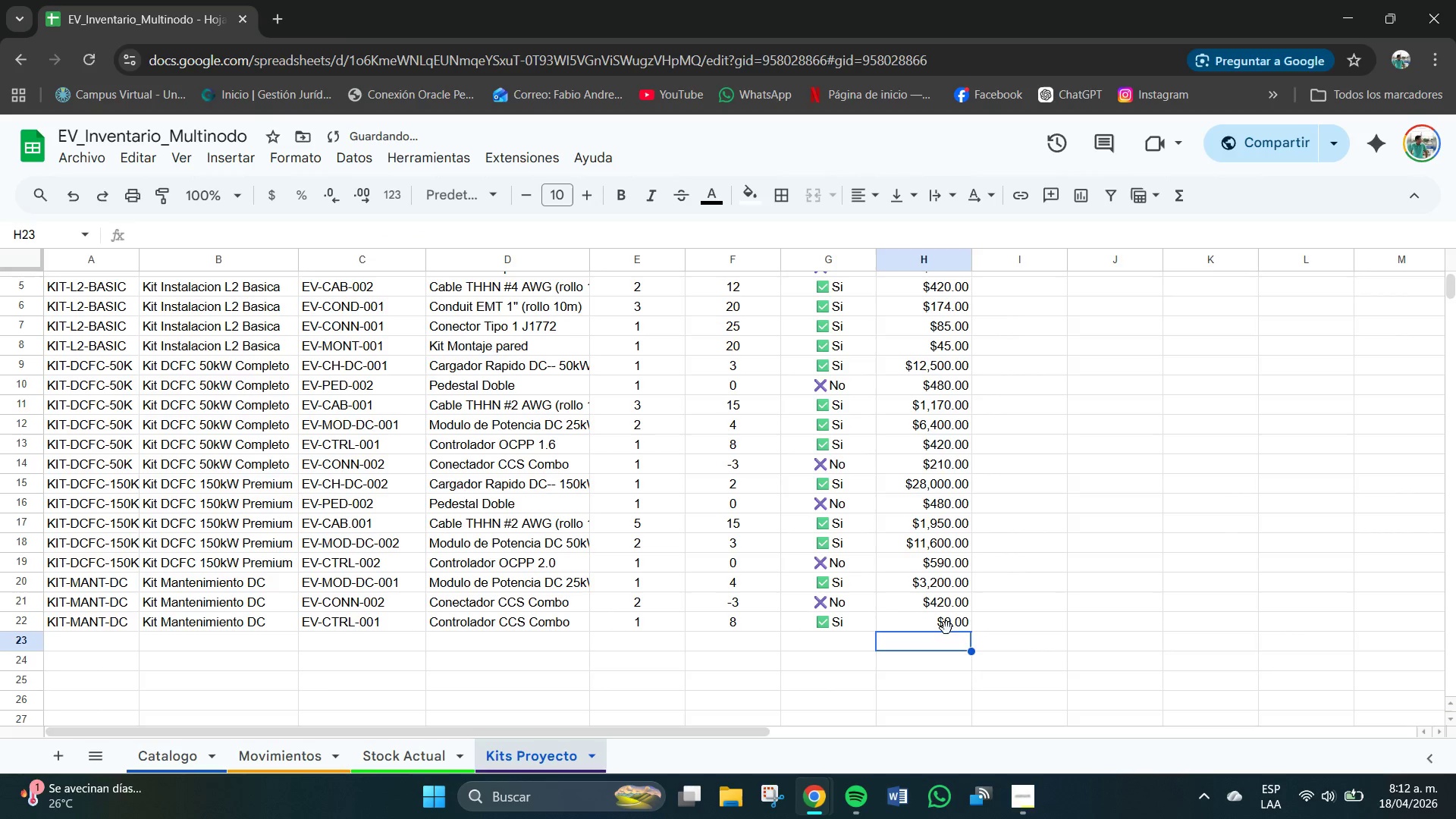 
left_click([949, 621])
 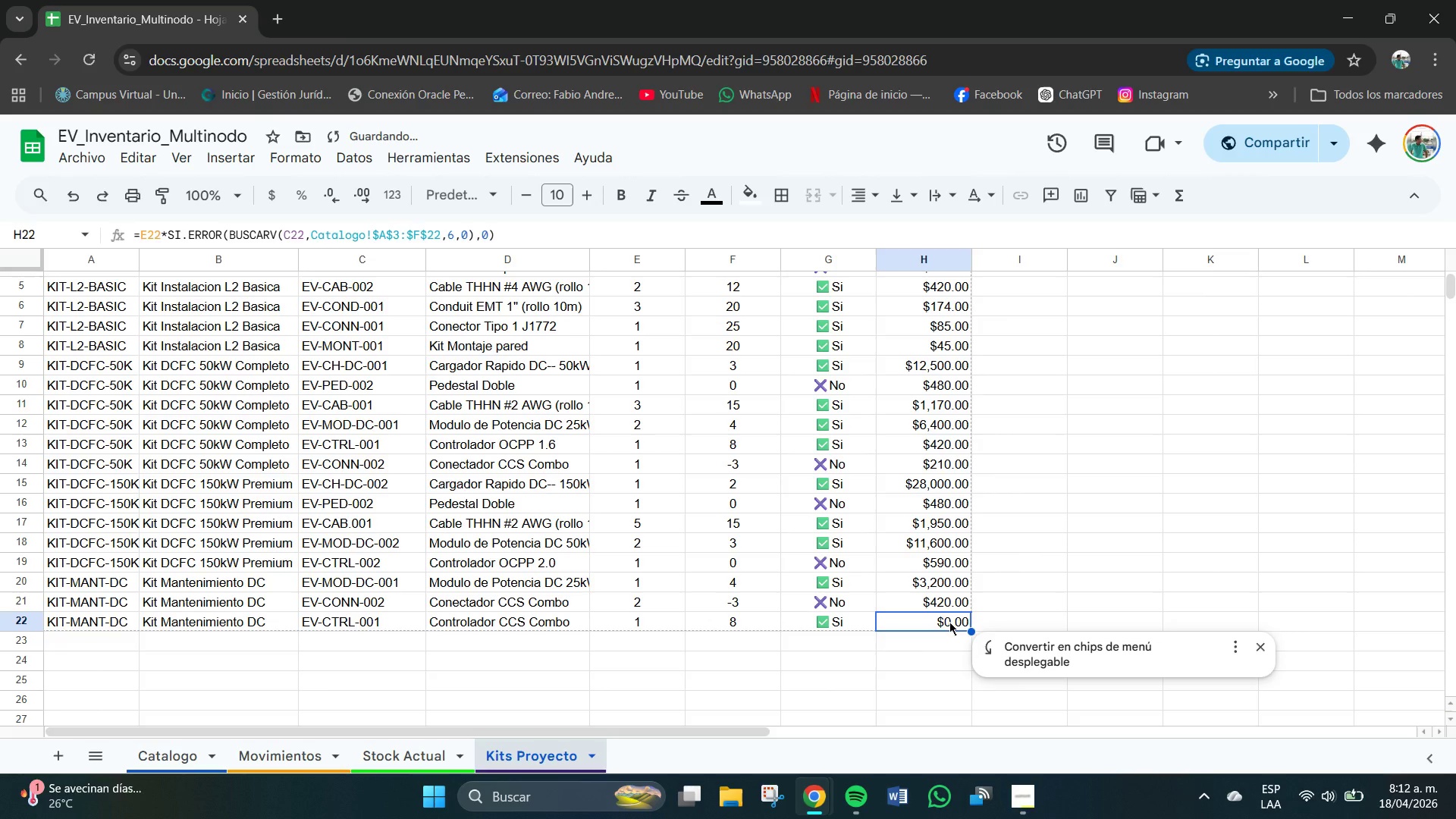 
key(Delete)
 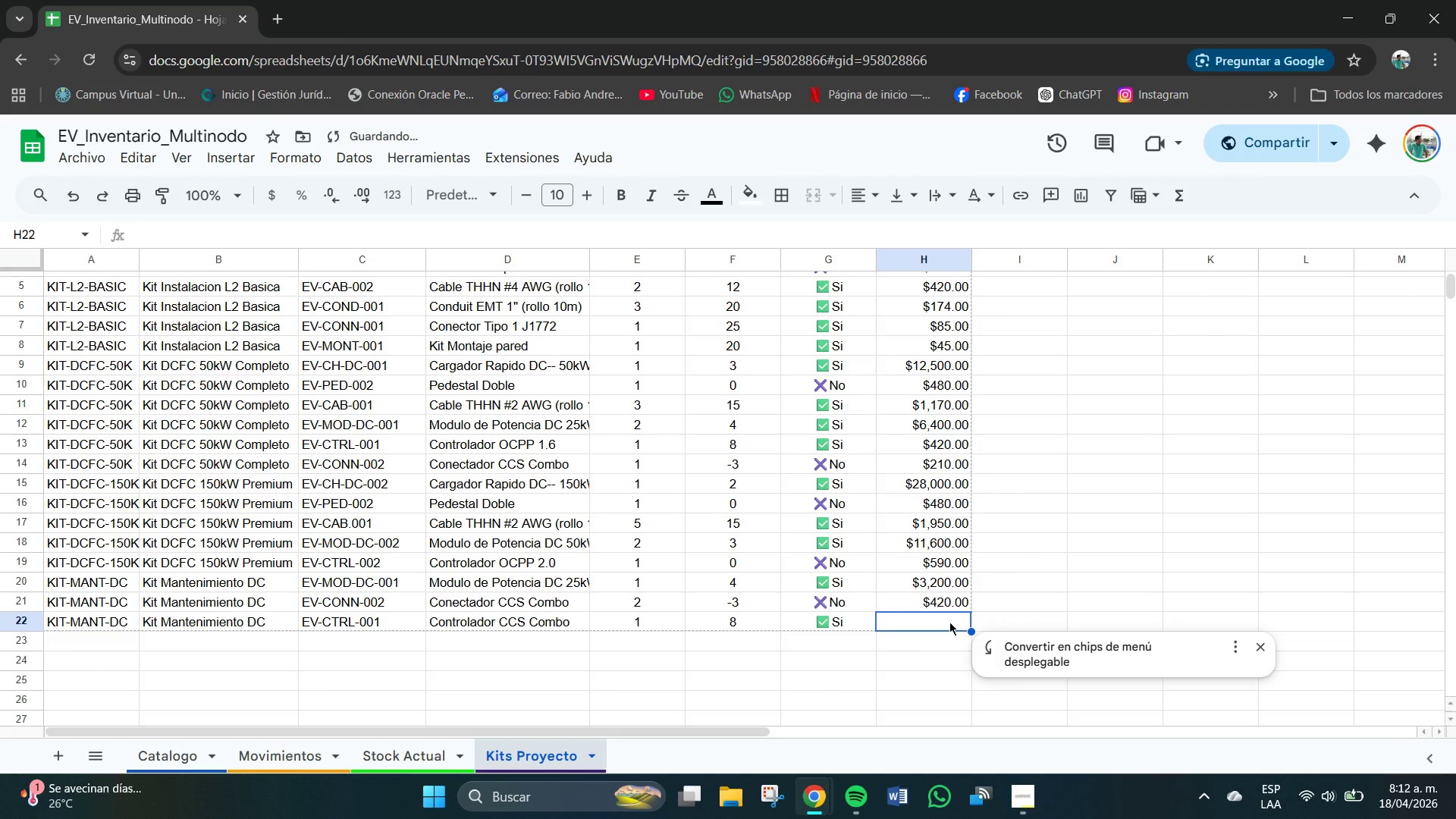 
key(Numpad4)
 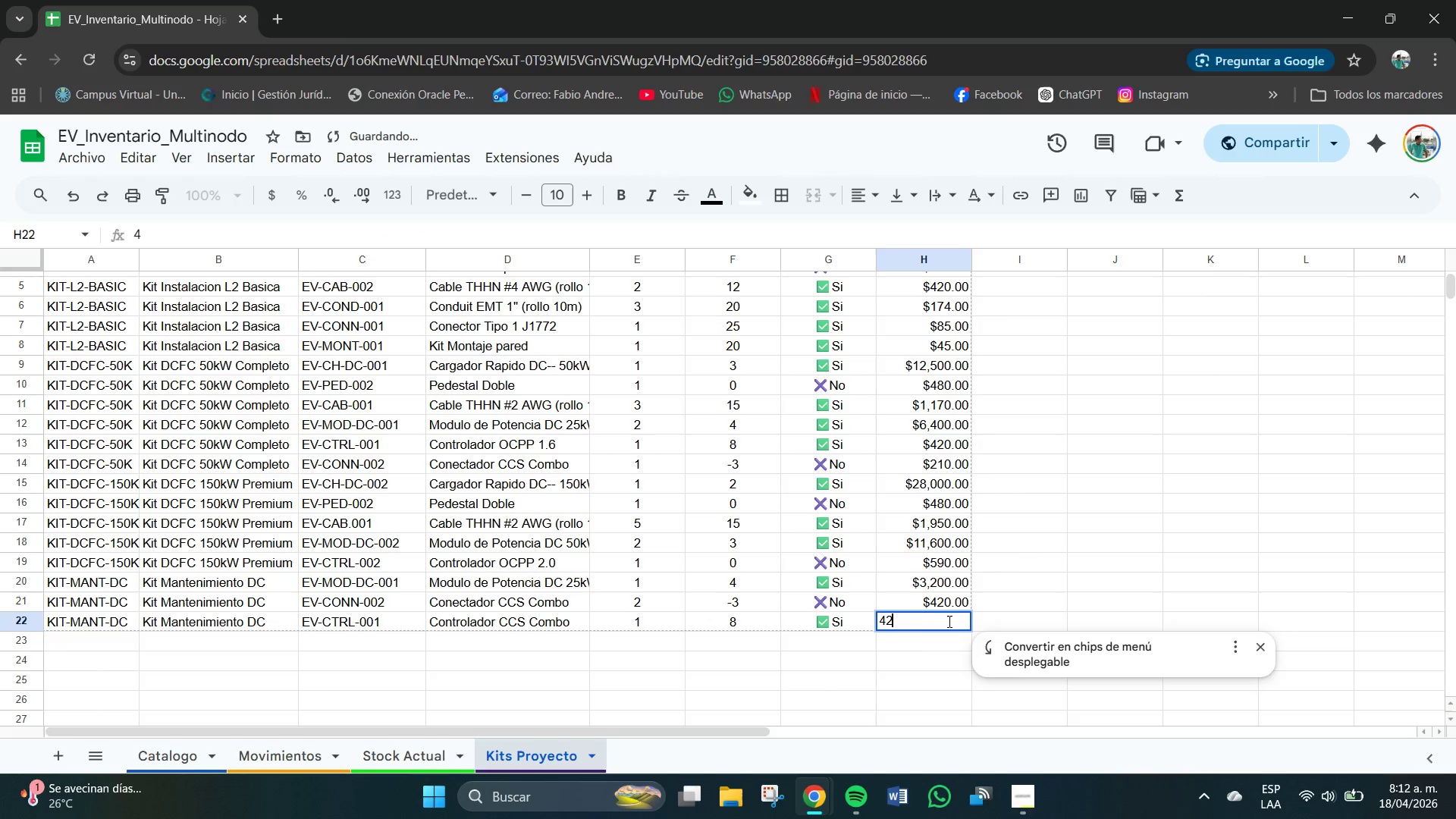 
key(Numpad2)
 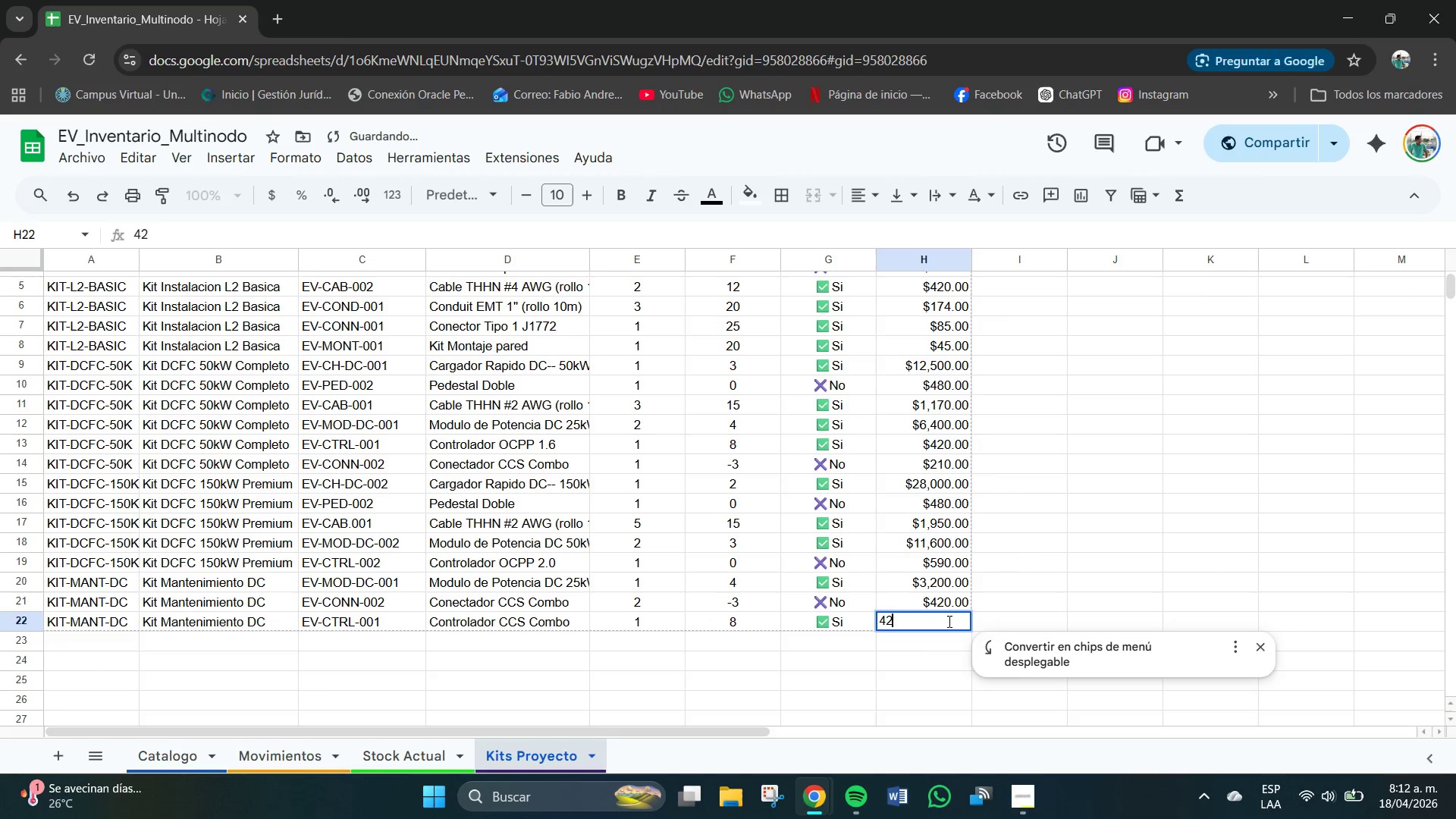 
key(Numpad0)
 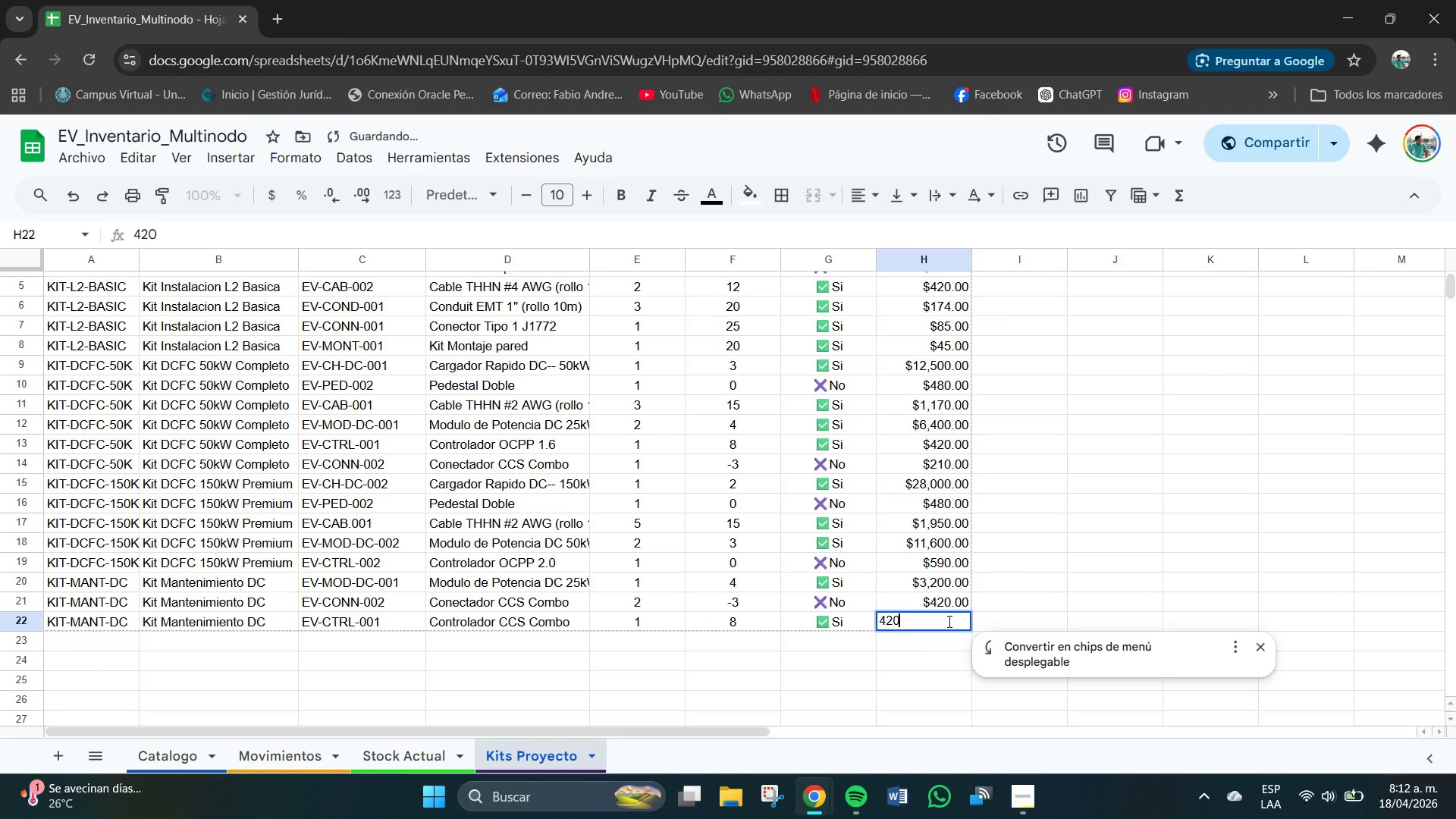 
key(NumpadDecimal)
 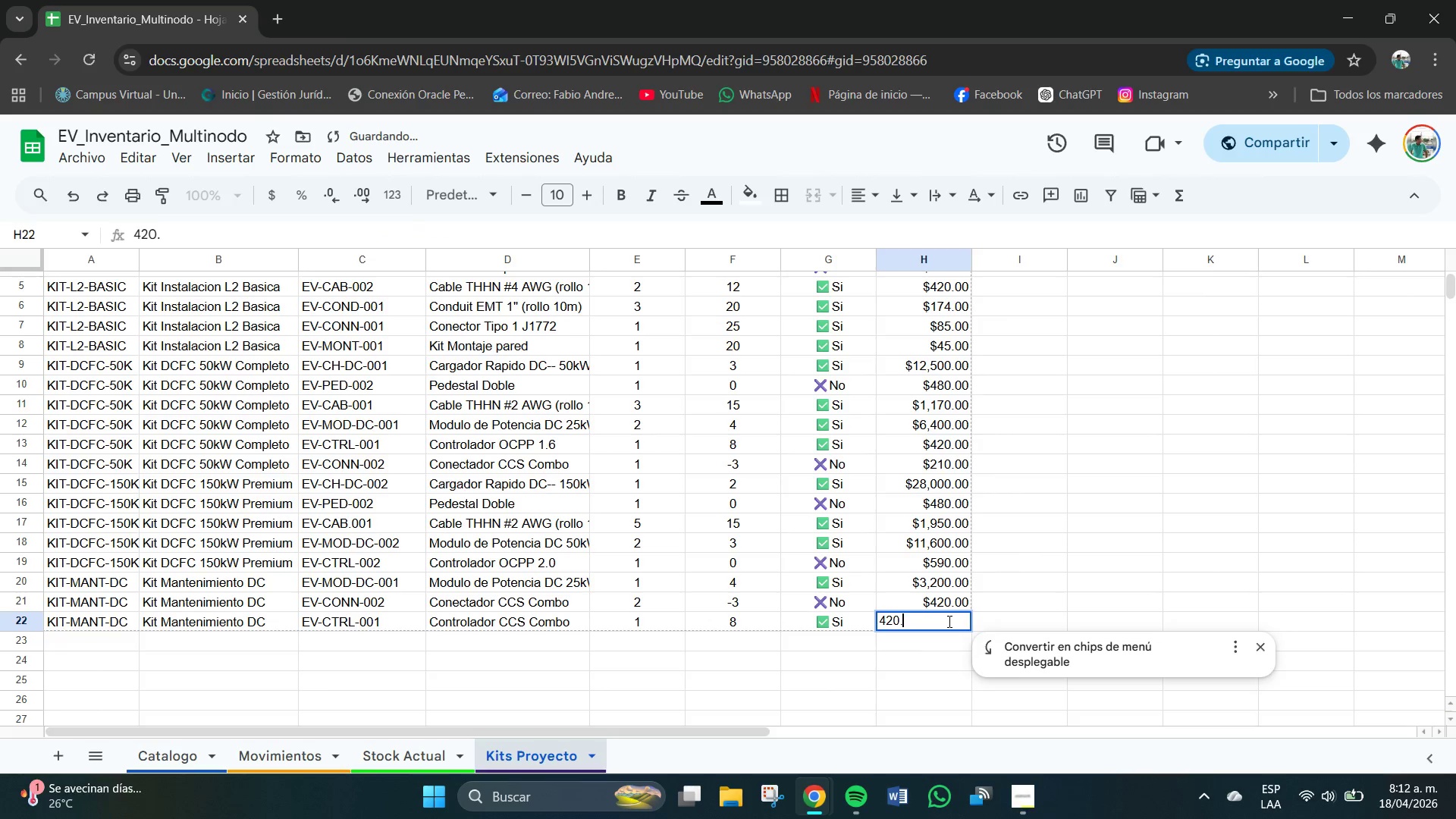 
key(Numpad0)
 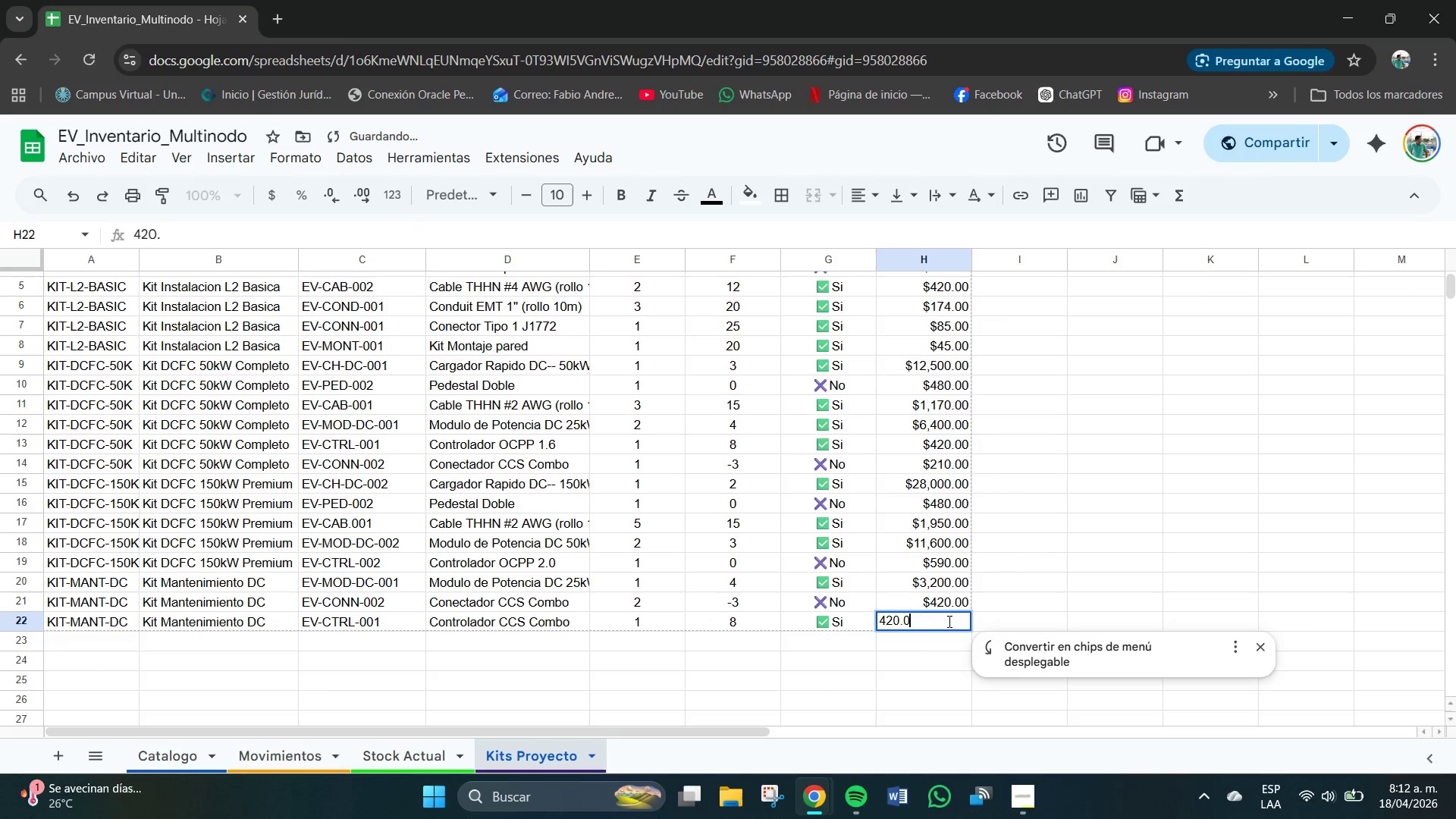 
key(Numpad0)
 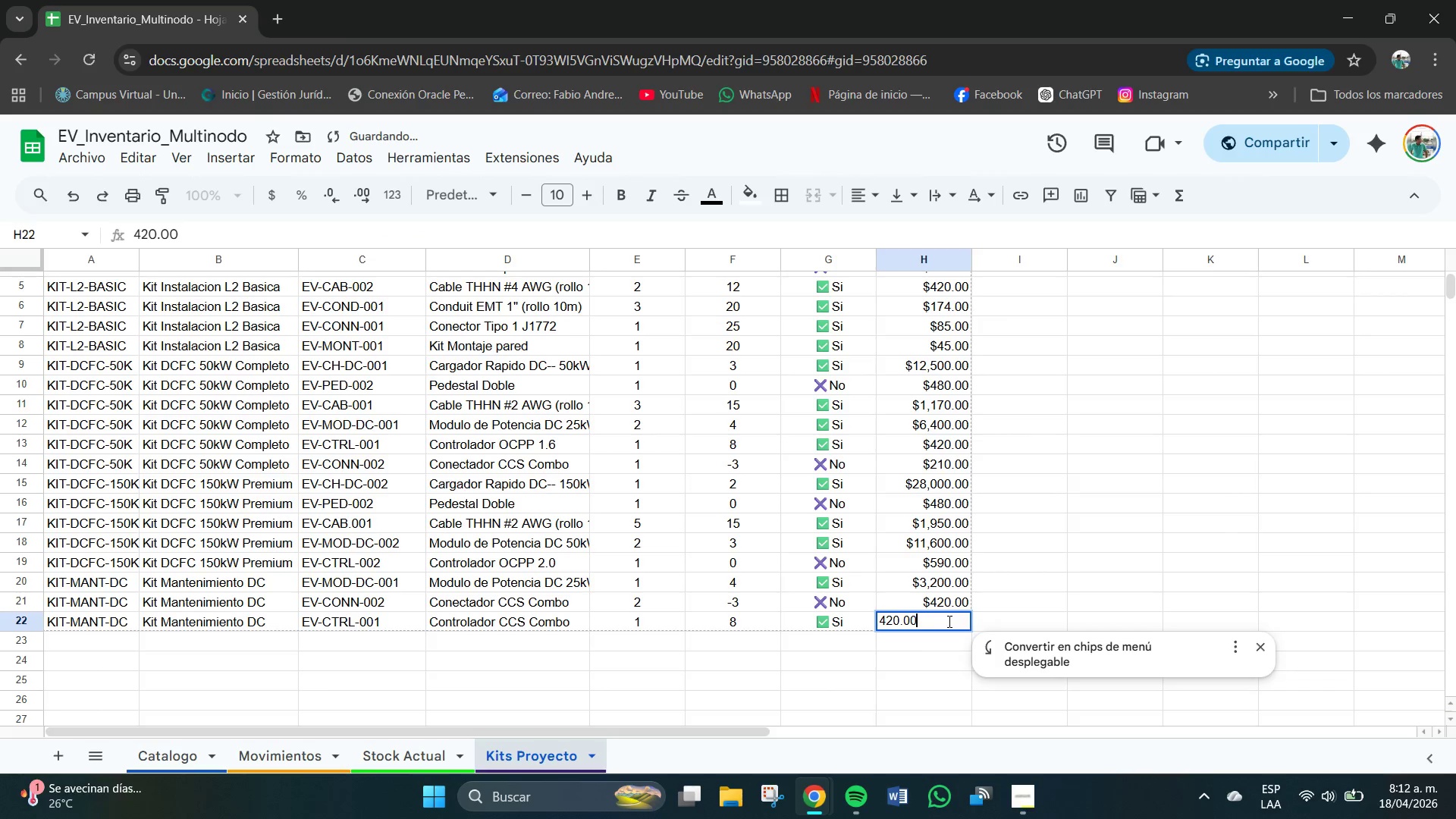 
key(NumpadEnter)
 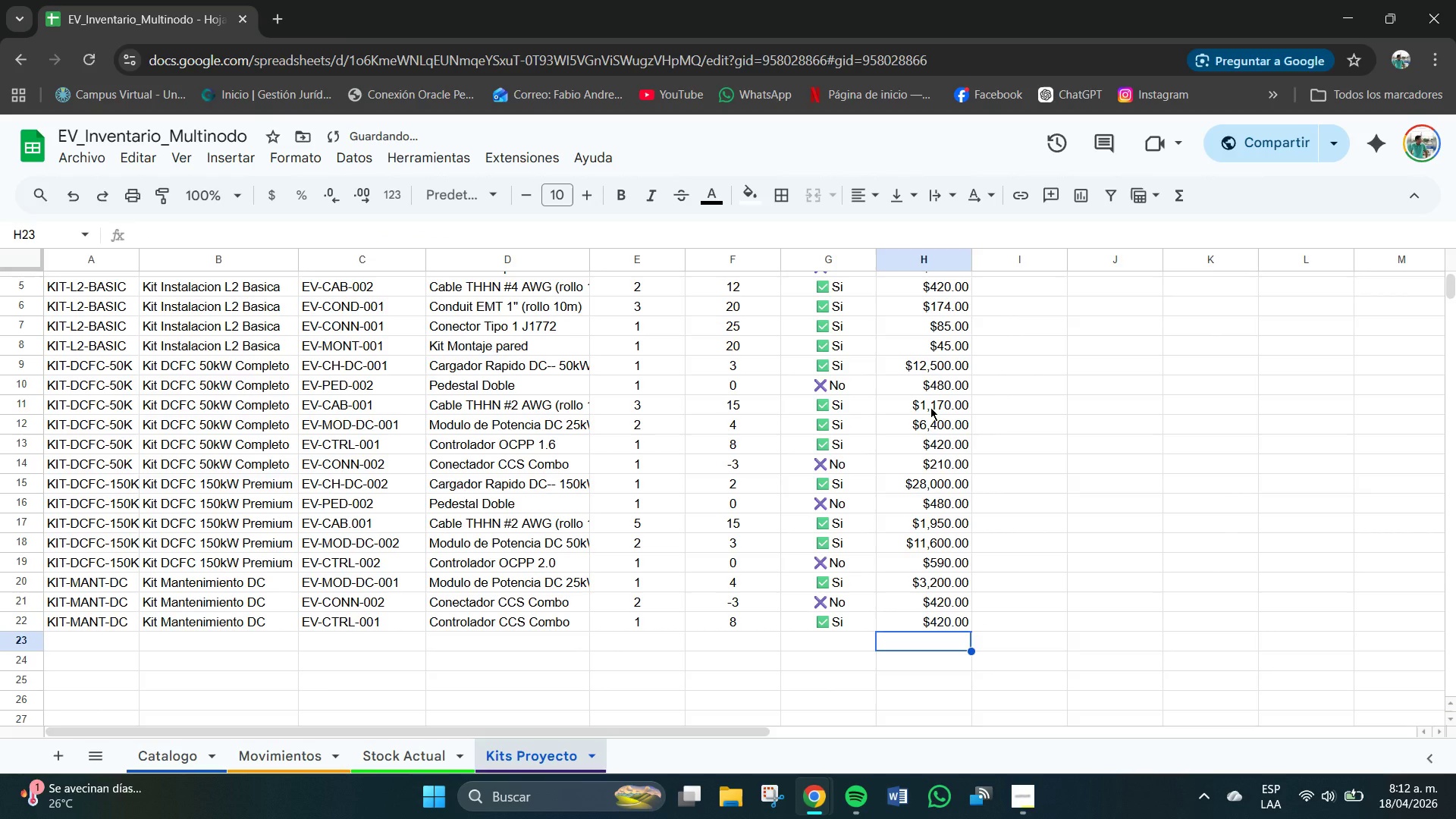 
scroll: coordinate [930, 409], scroll_direction: up, amount: 1.0
 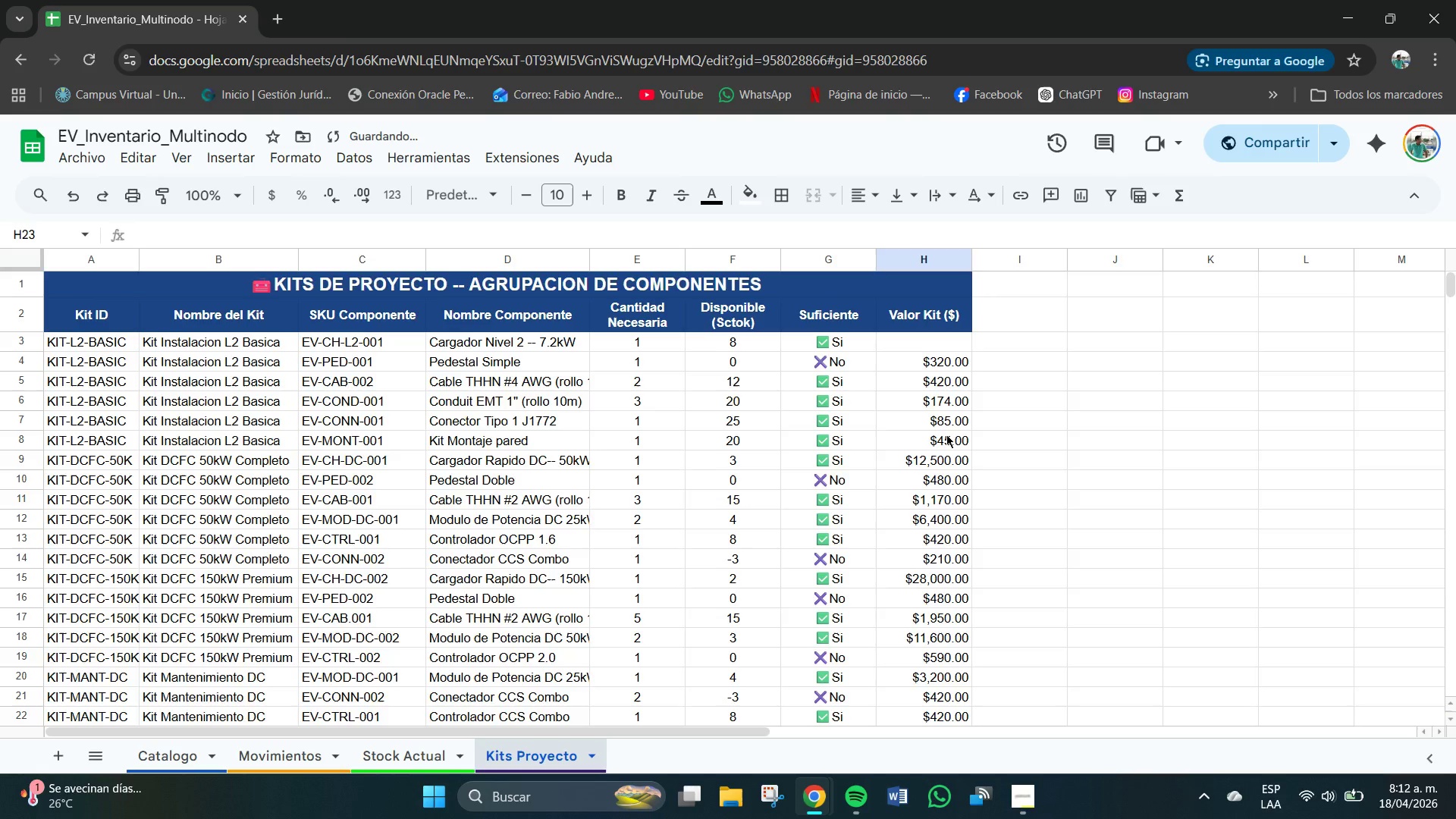 
scroll: coordinate [949, 430], scroll_direction: down, amount: 1.0
 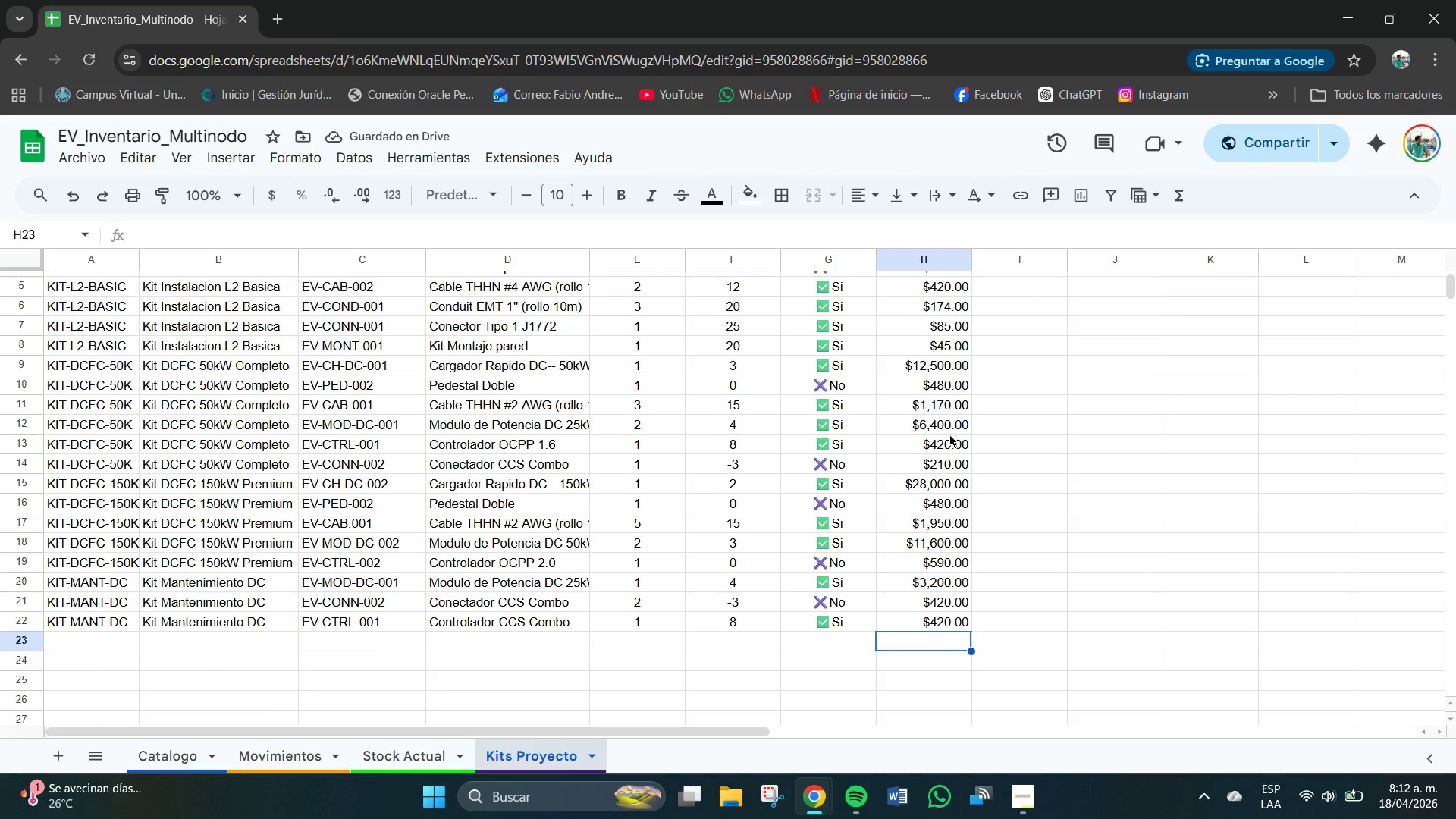 
scroll: coordinate [949, 435], scroll_direction: up, amount: 1.0
 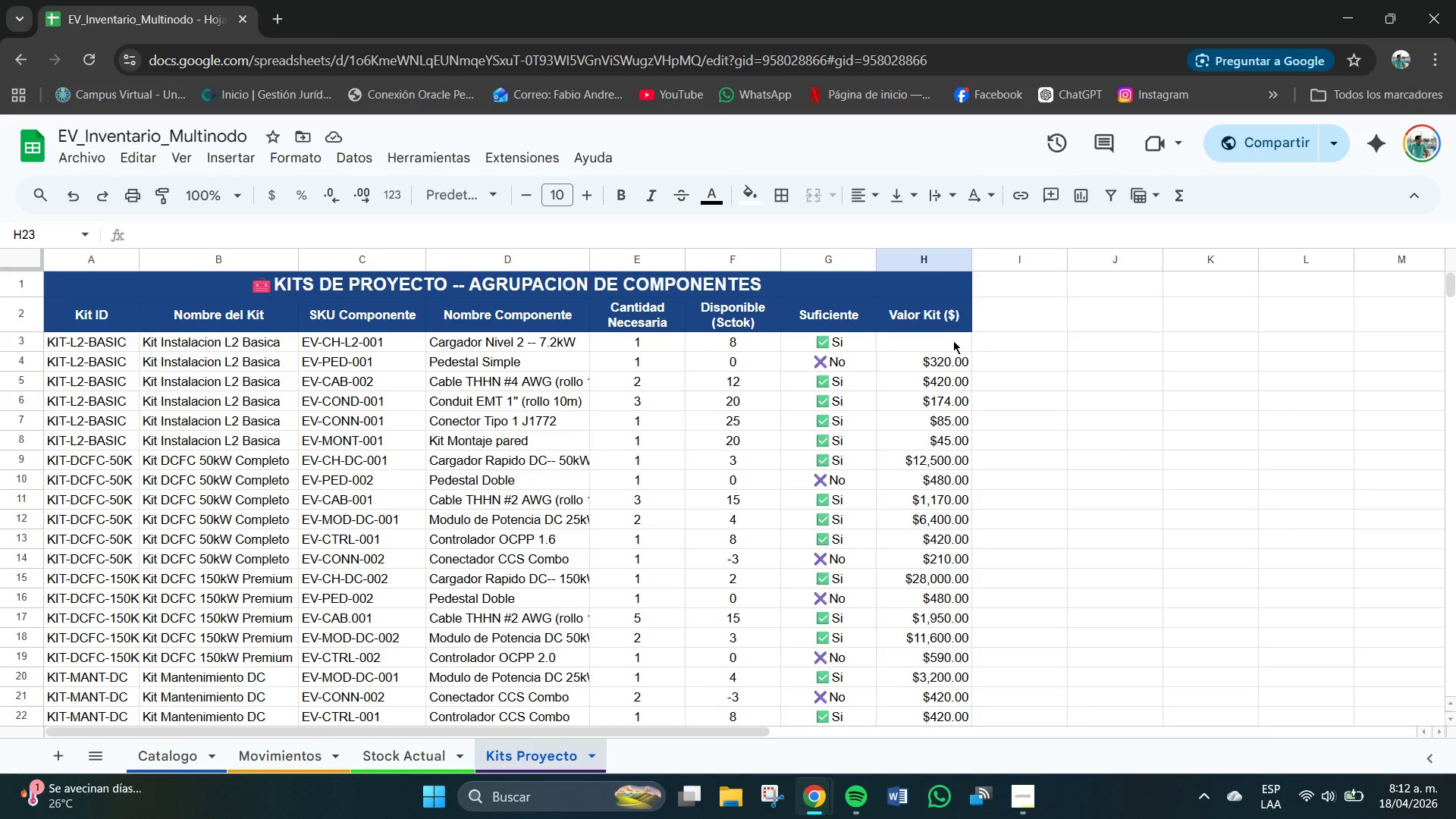 
key(Numpad8)
 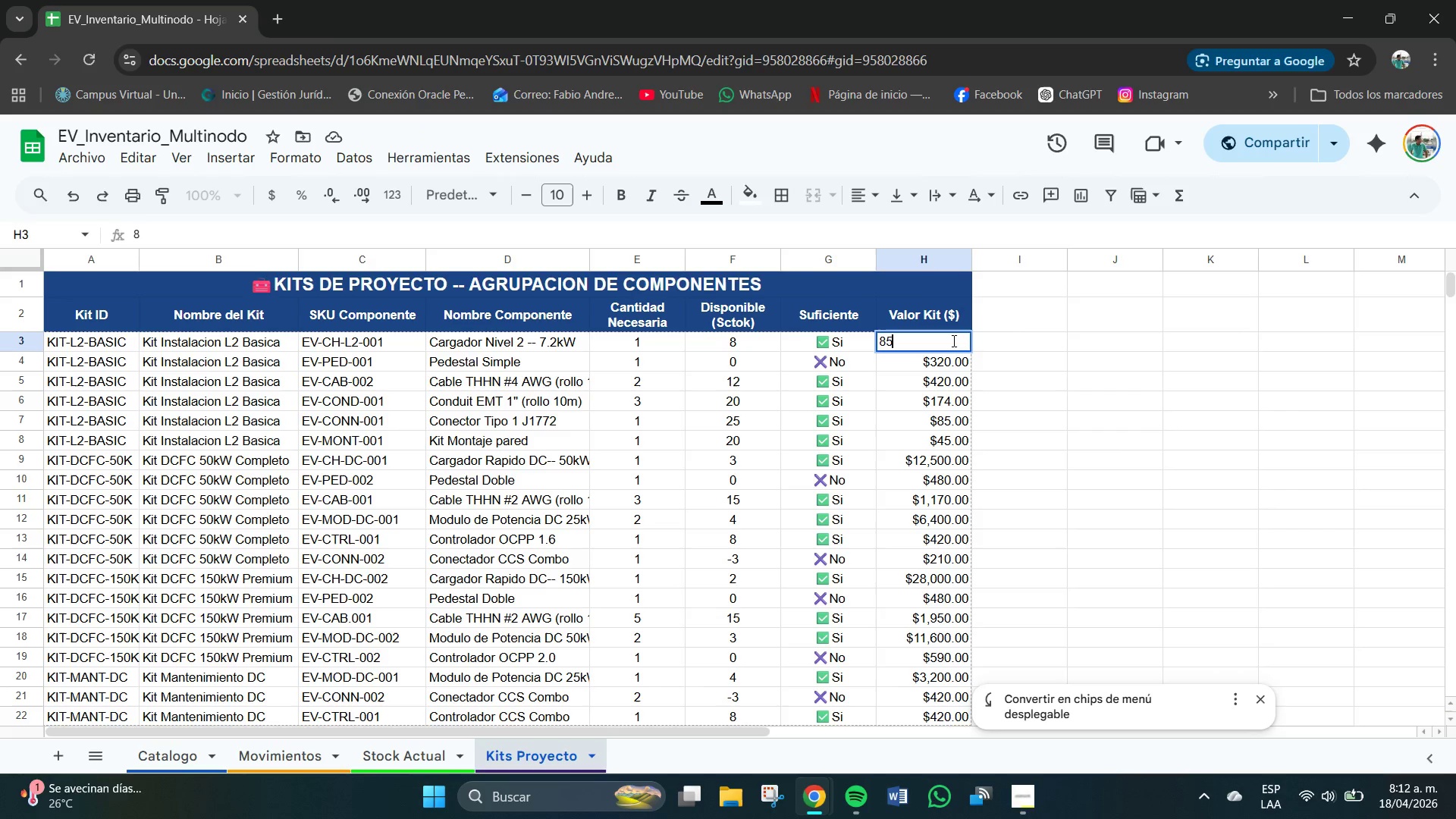 
key(Numpad5)
 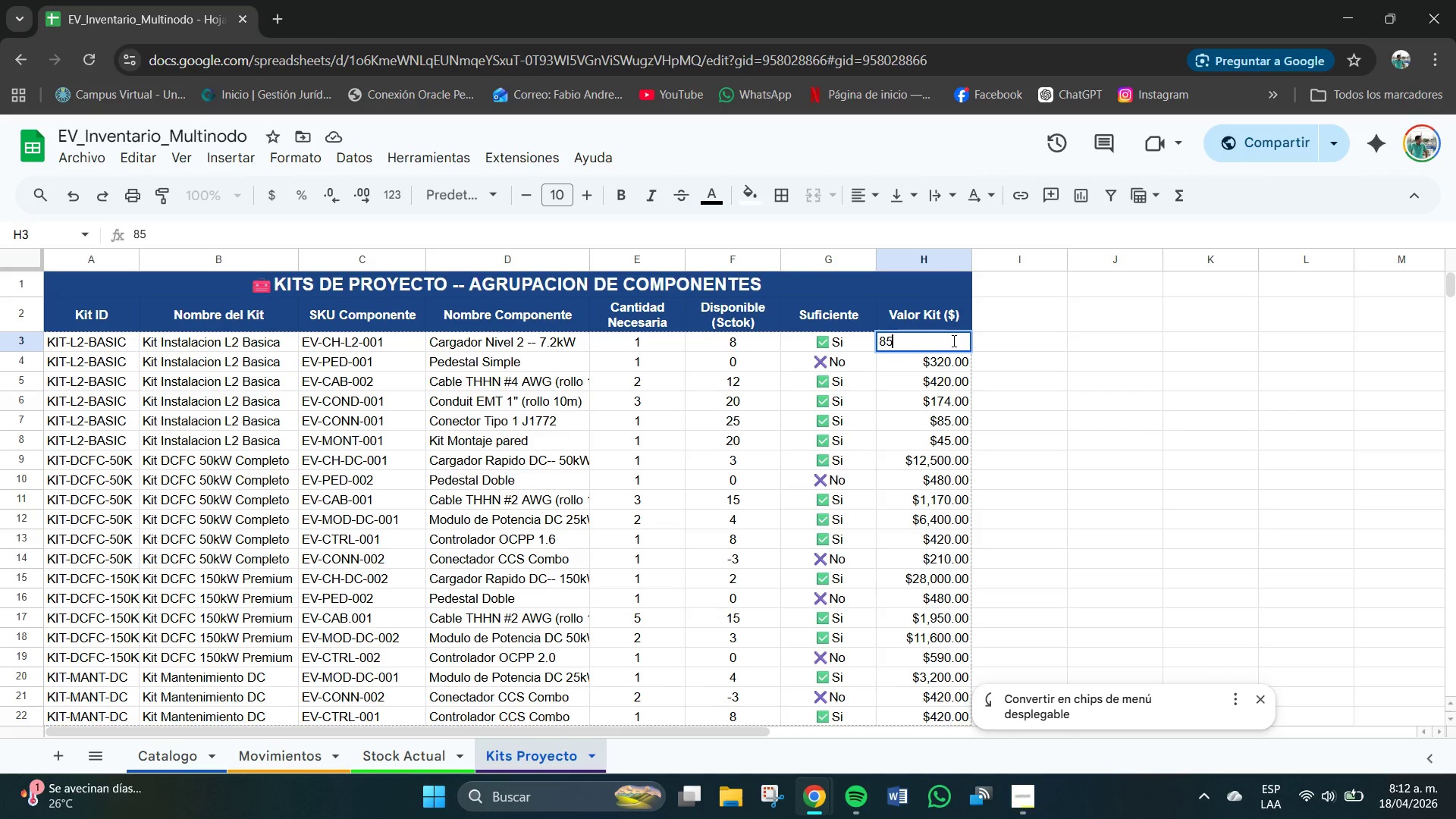 
key(Numpad0)
 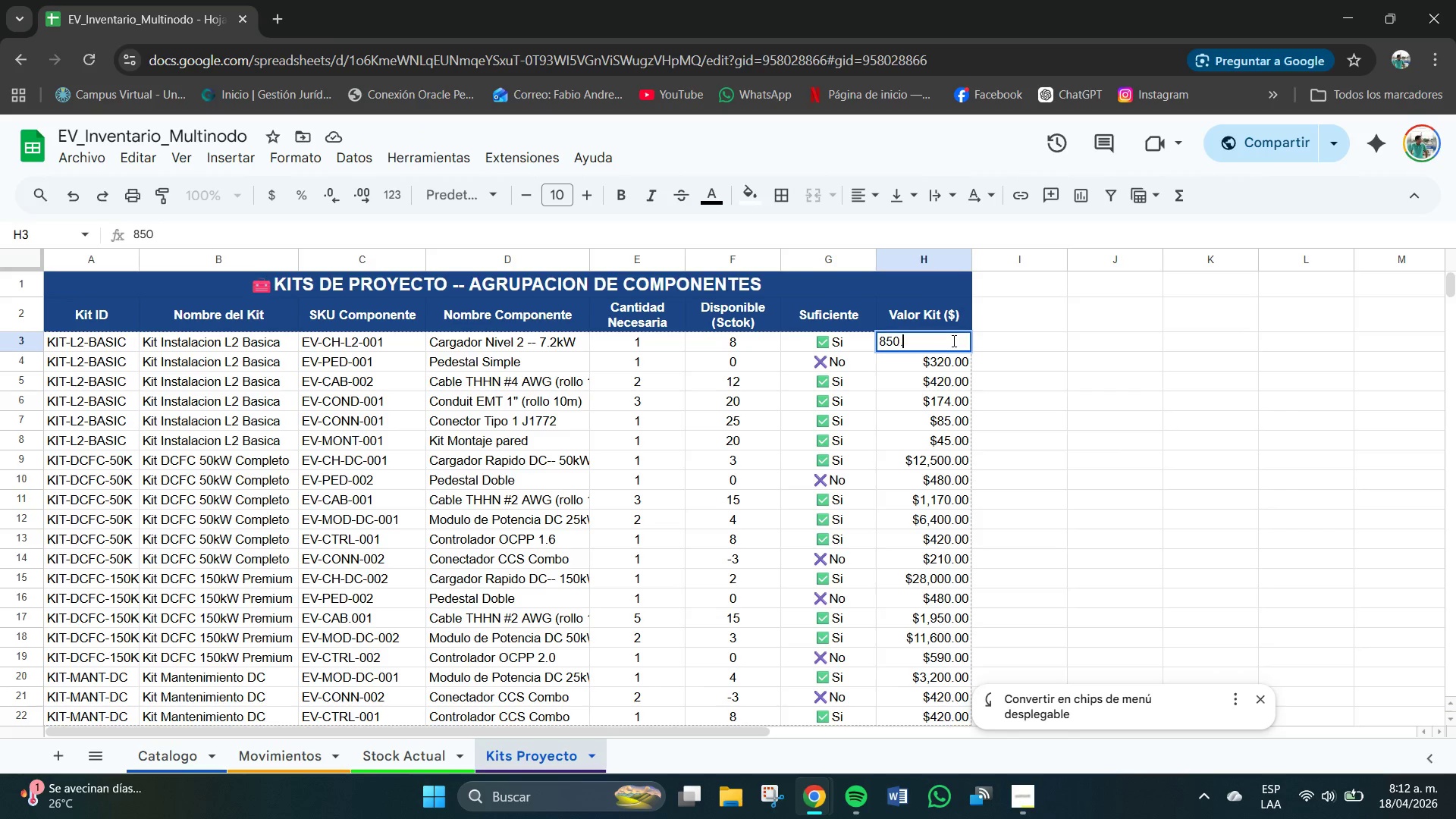 
key(NumpadDecimal)
 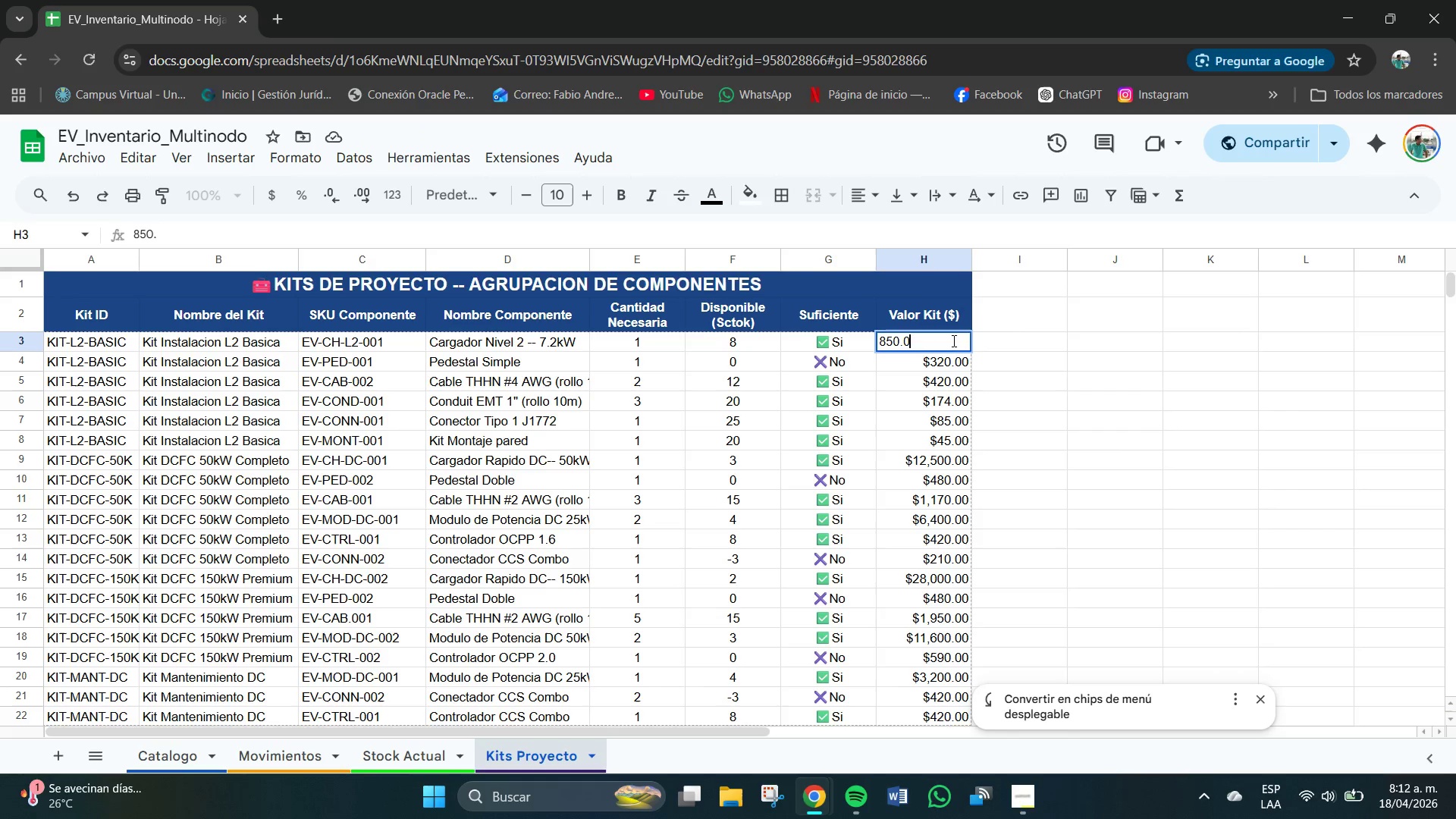 
key(Numpad0)
 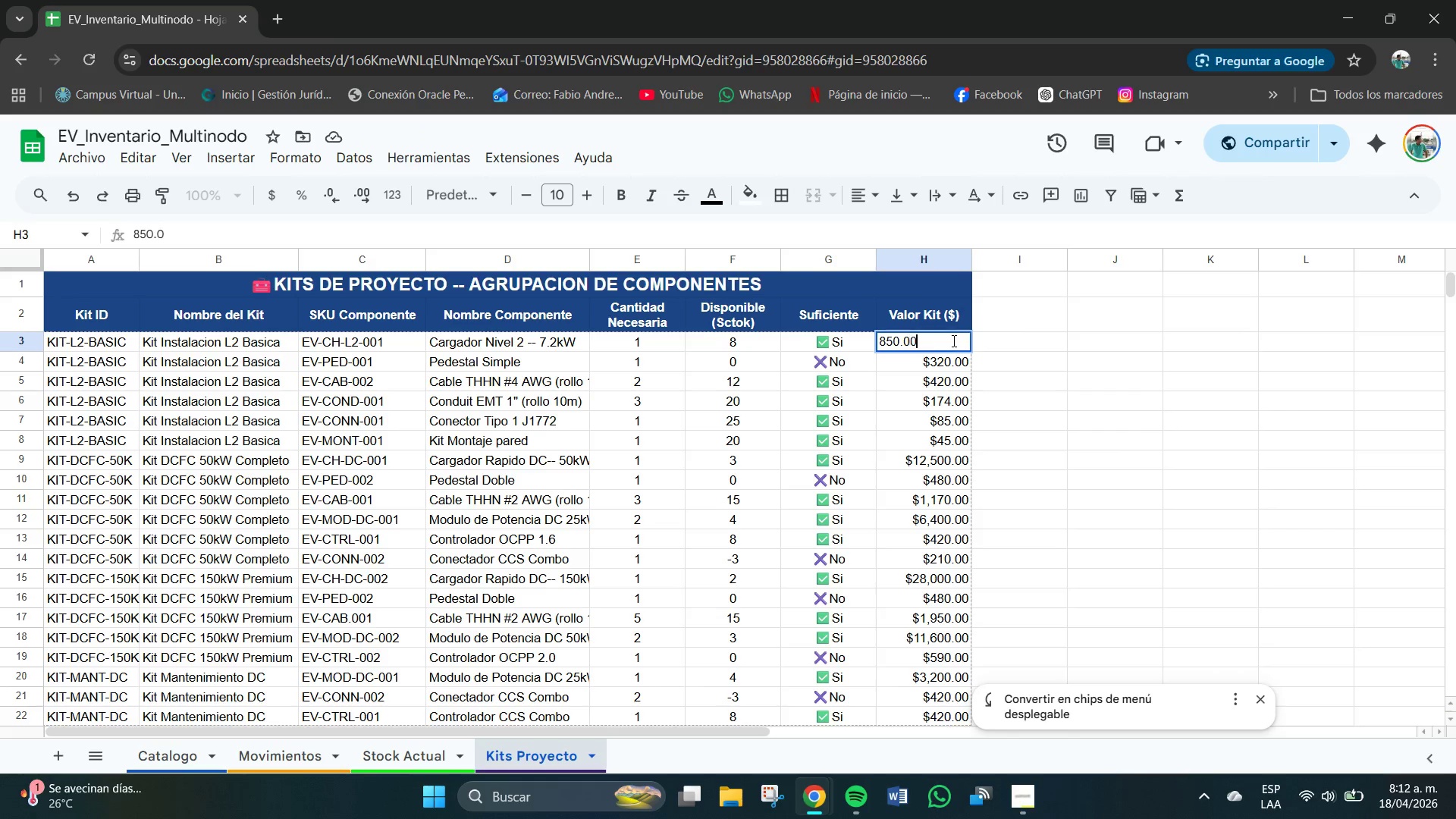 
key(Numpad0)
 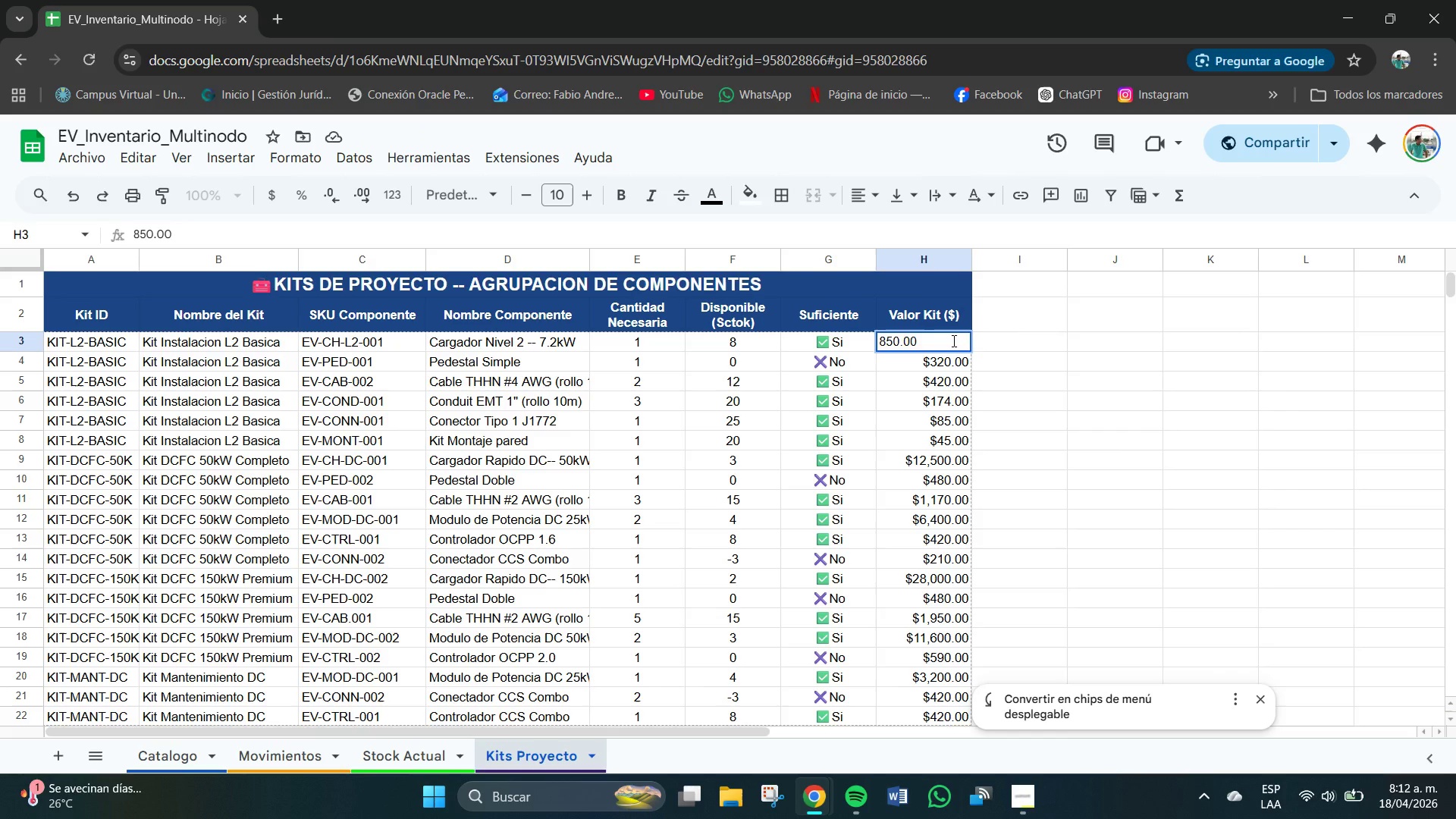 
key(NumpadEnter)
 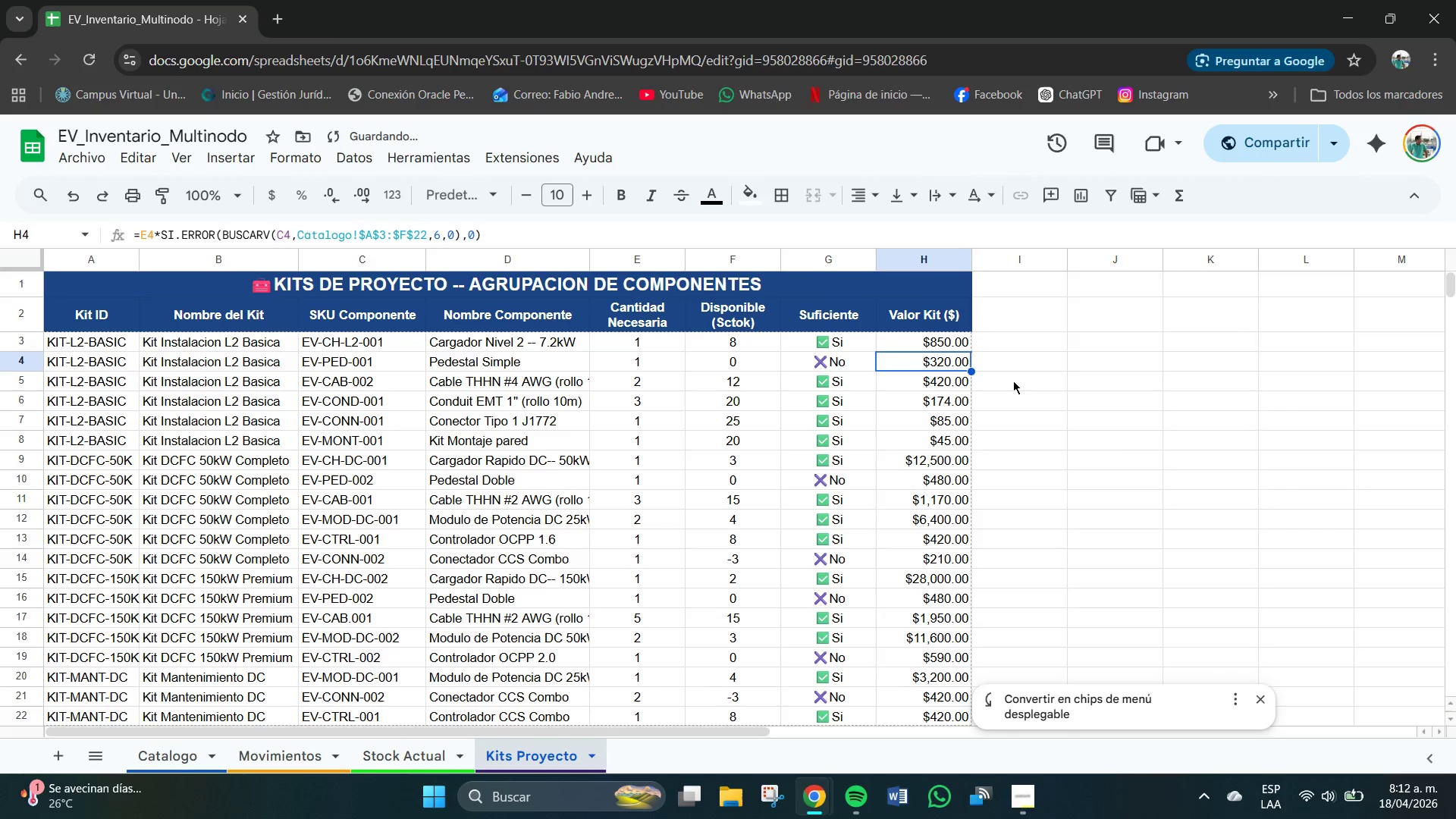 
left_click([1062, 412])
 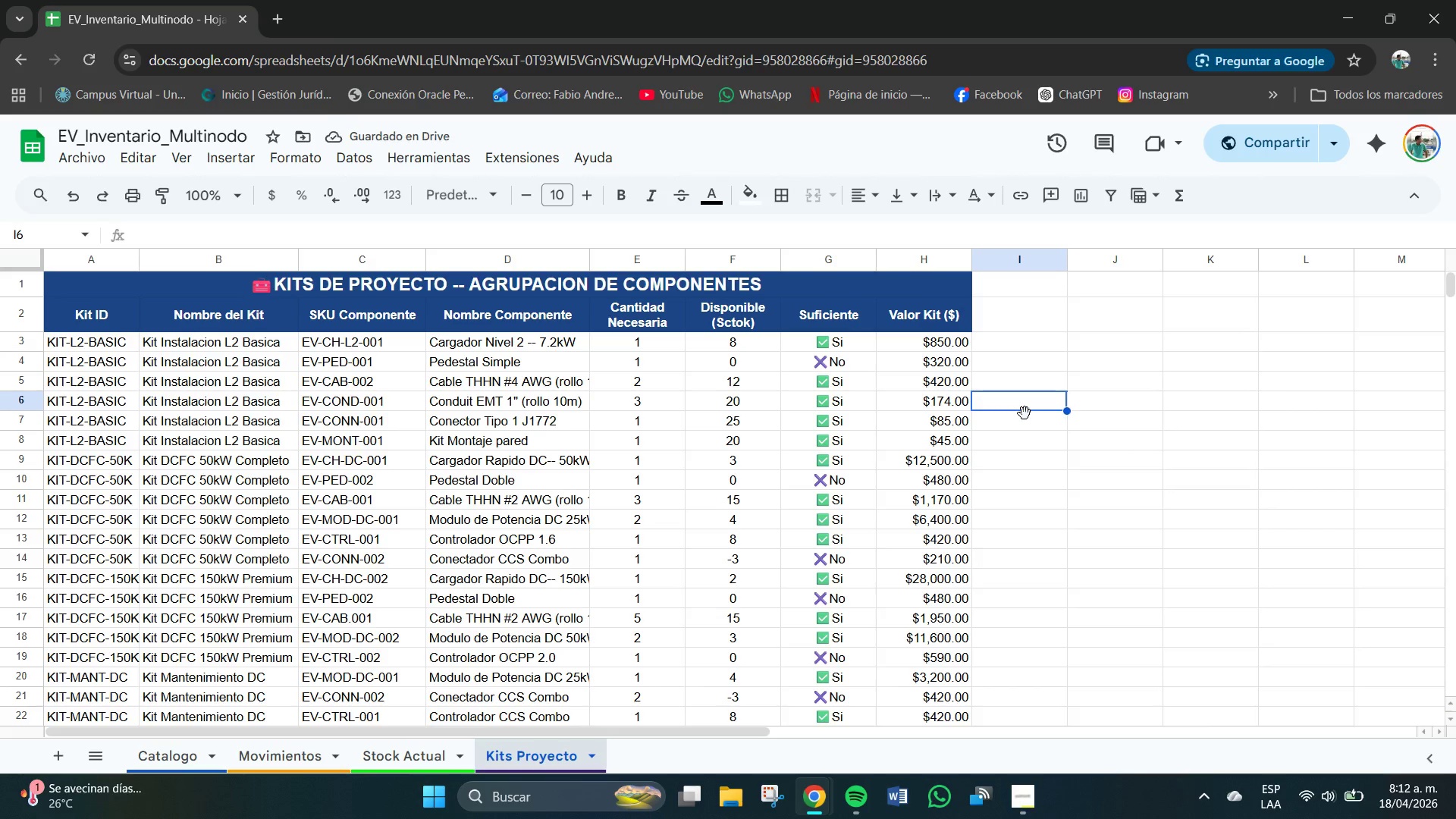 
scroll: coordinate [1023, 413], scroll_direction: down, amount: 1.0
 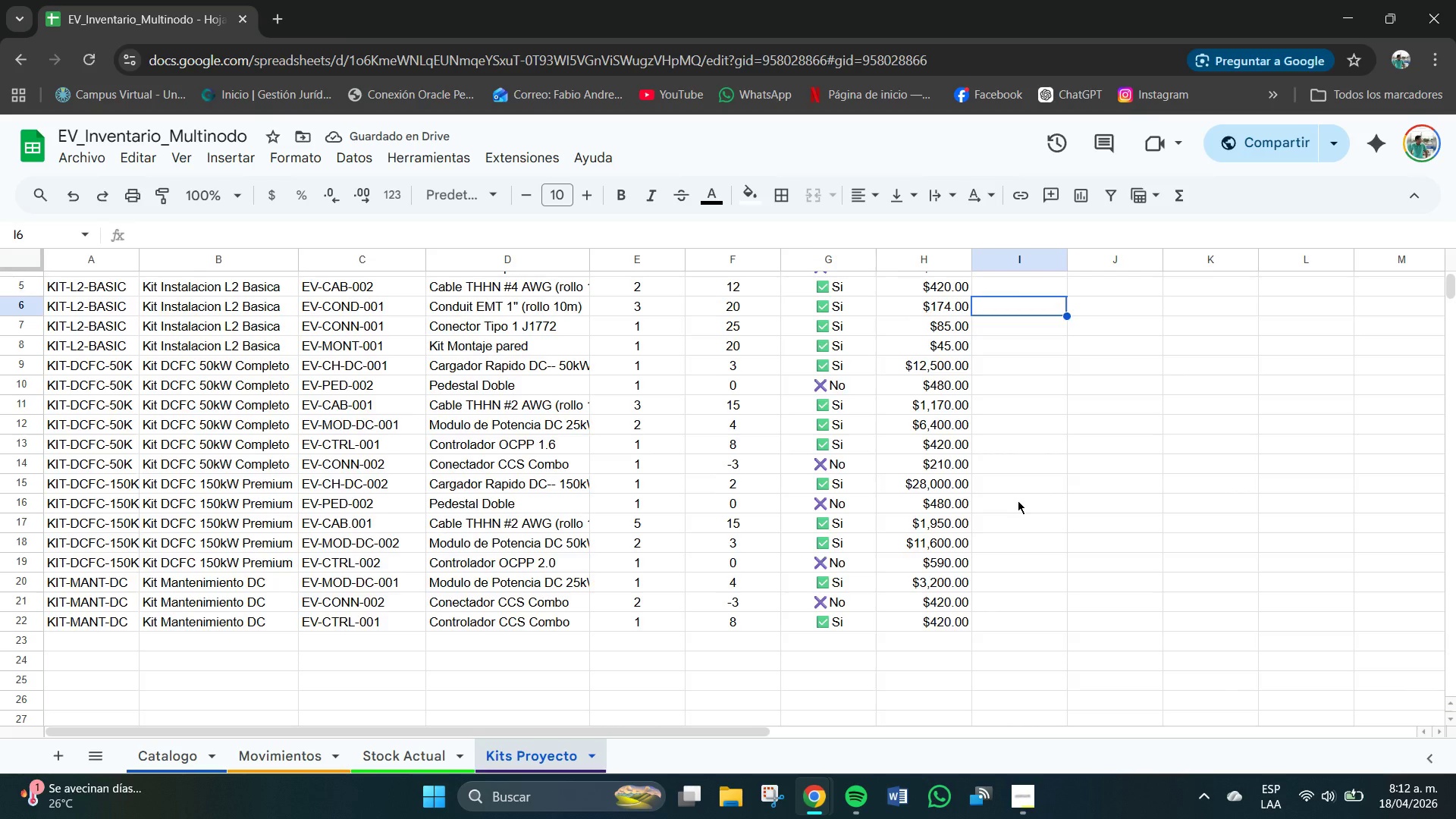 
left_click_drag(start_coordinate=[1022, 484], to_coordinate=[1017, 482])
 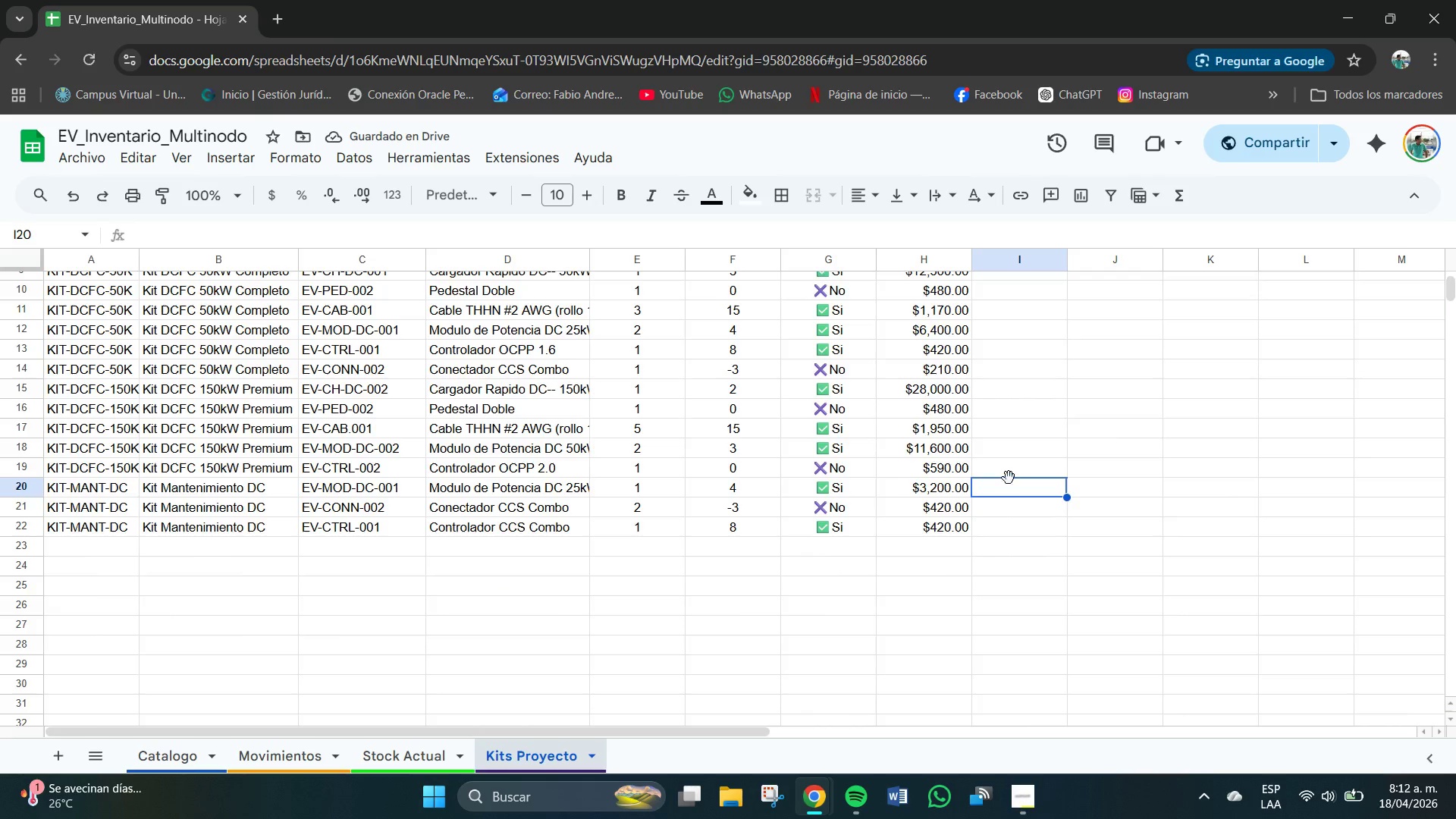 
scroll: coordinate [1018, 500], scroll_direction: down, amount: 1.0
 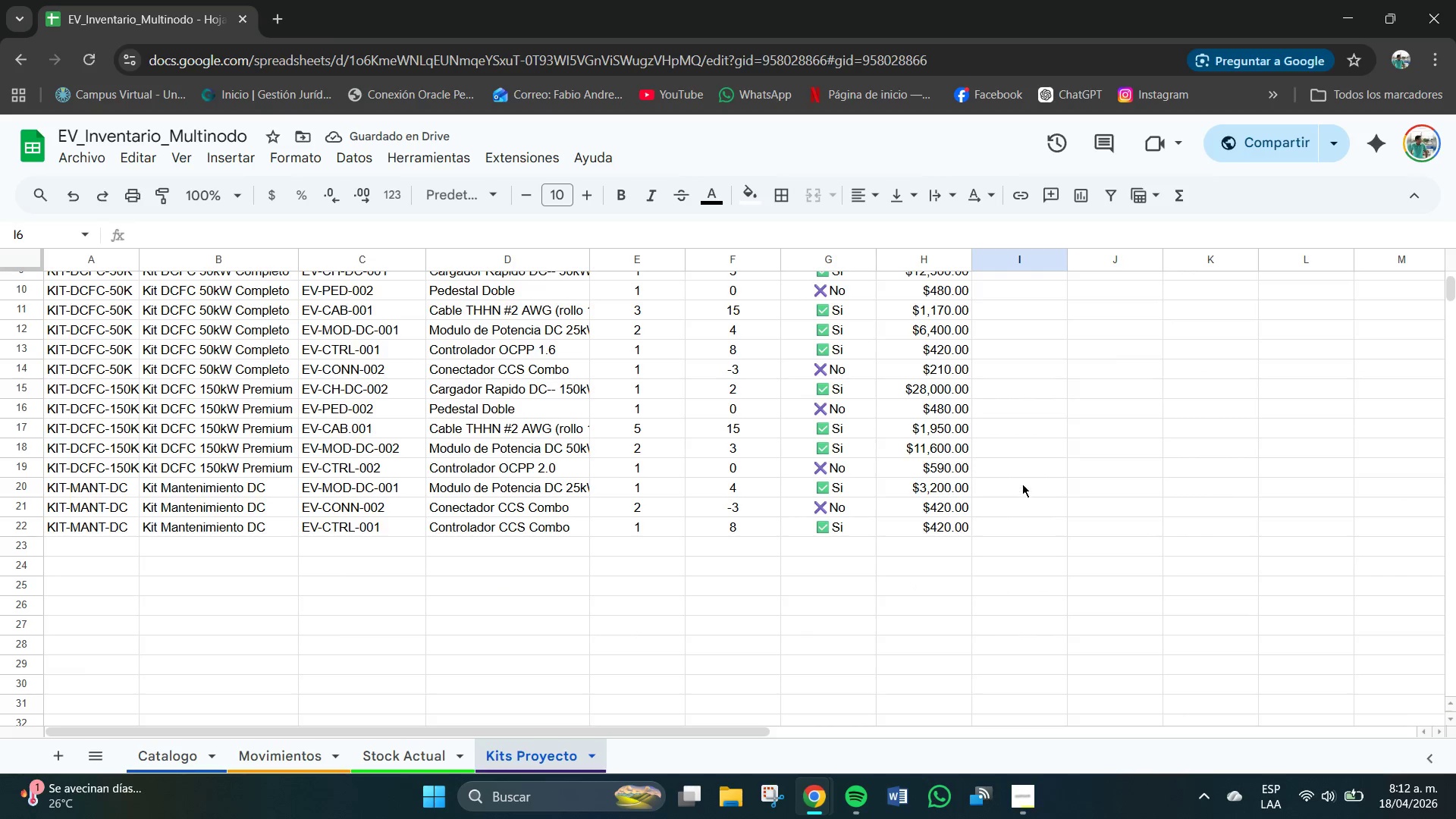 
scroll: coordinate [1009, 478], scroll_direction: up, amount: 2.0
 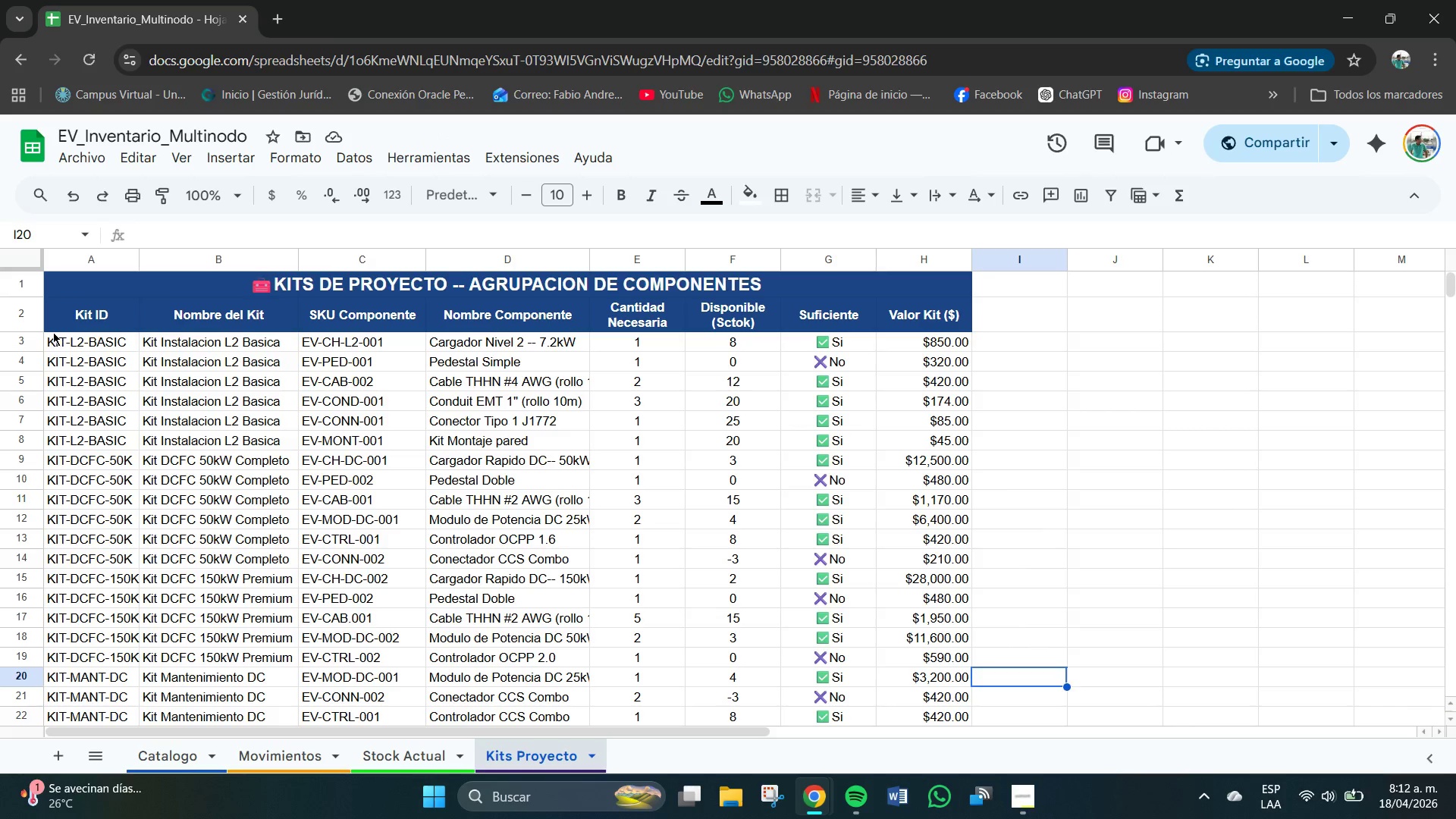 
left_click_drag(start_coordinate=[53, 332], to_coordinate=[74, 357])
 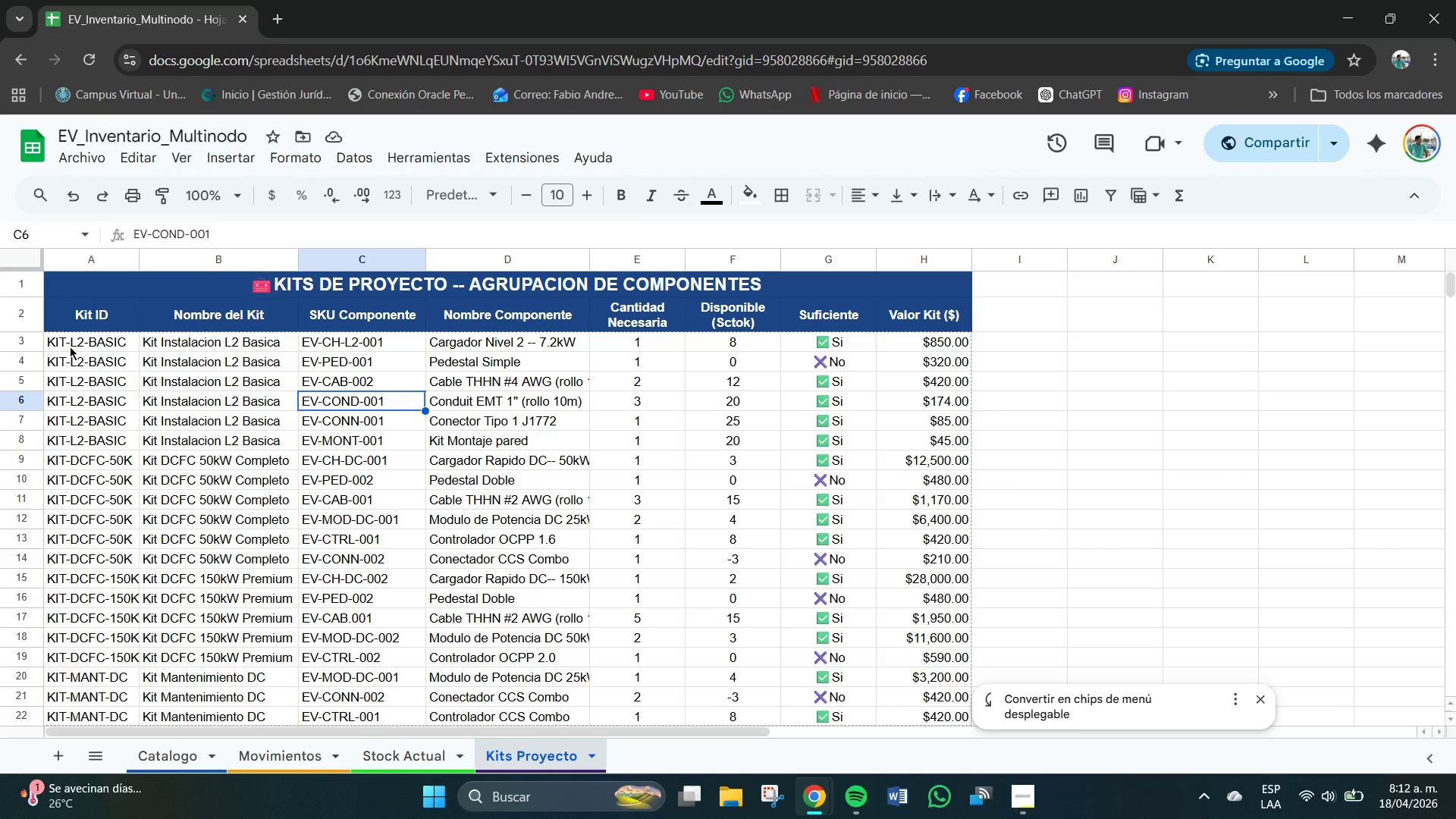 
left_click_drag(start_coordinate=[57, 339], to_coordinate=[964, 589])
 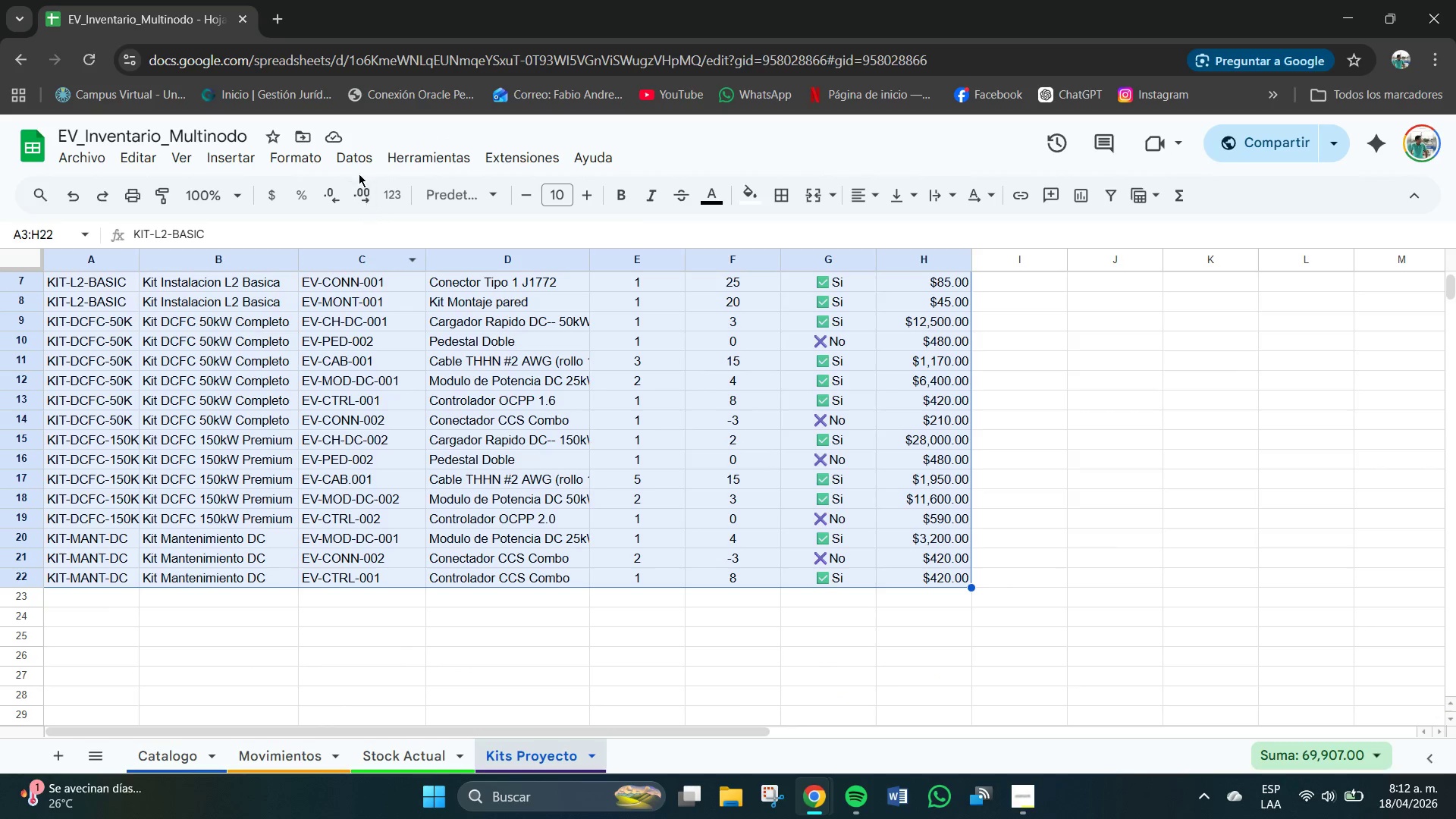 
left_click([342, 156])
 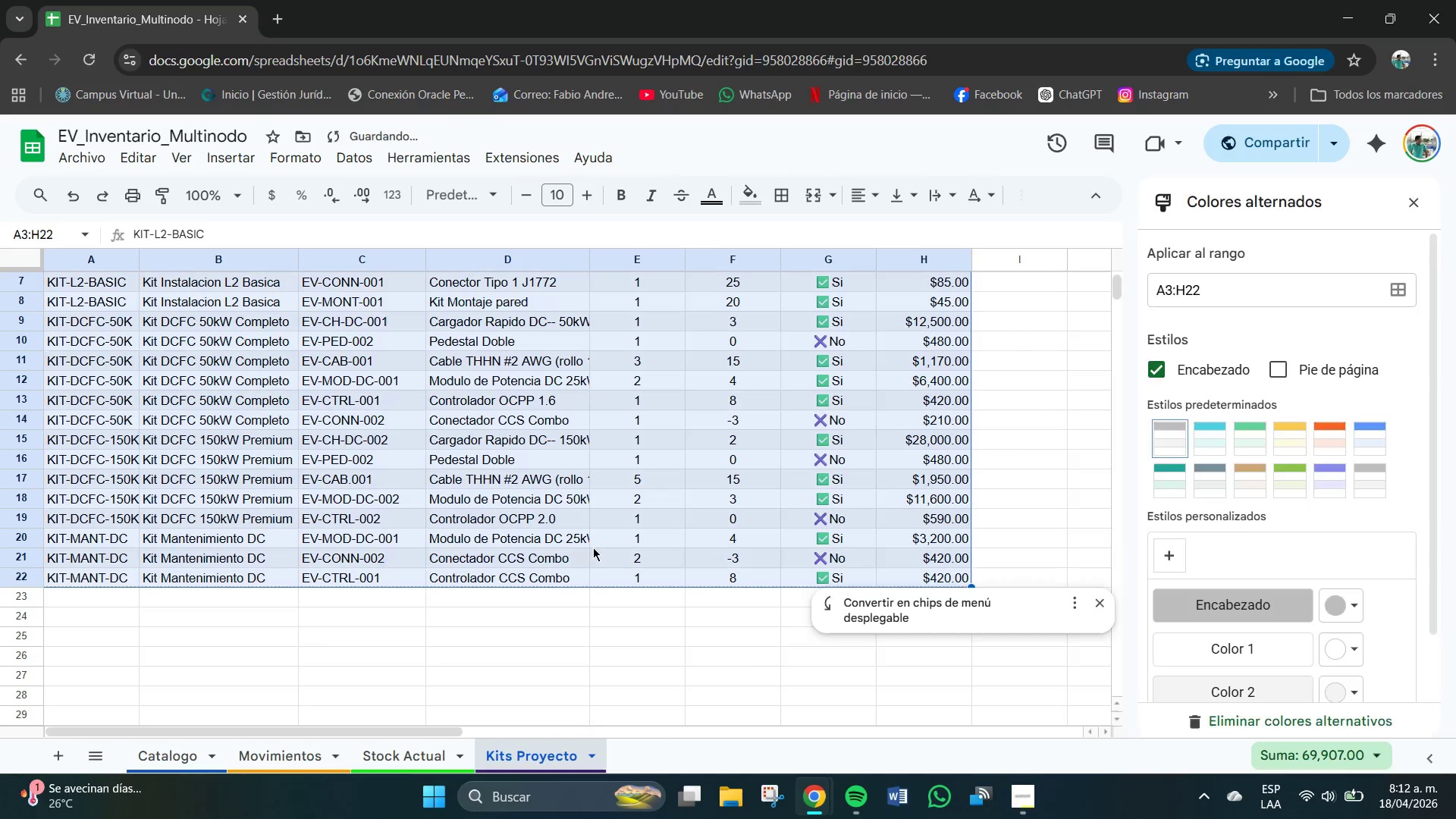 
left_click([1171, 438])
 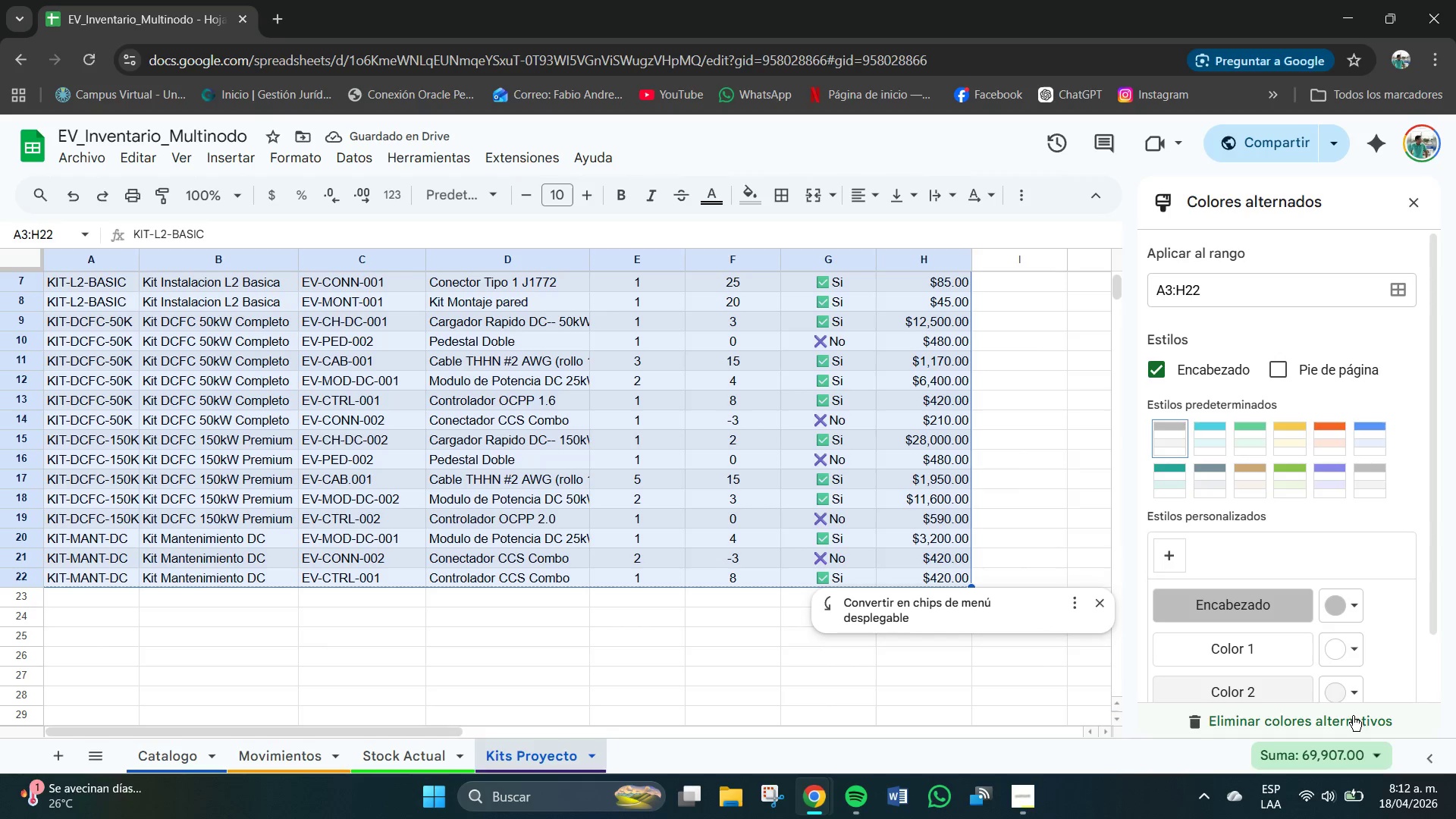 
scroll: coordinate [1329, 579], scroll_direction: down, amount: 2.0
 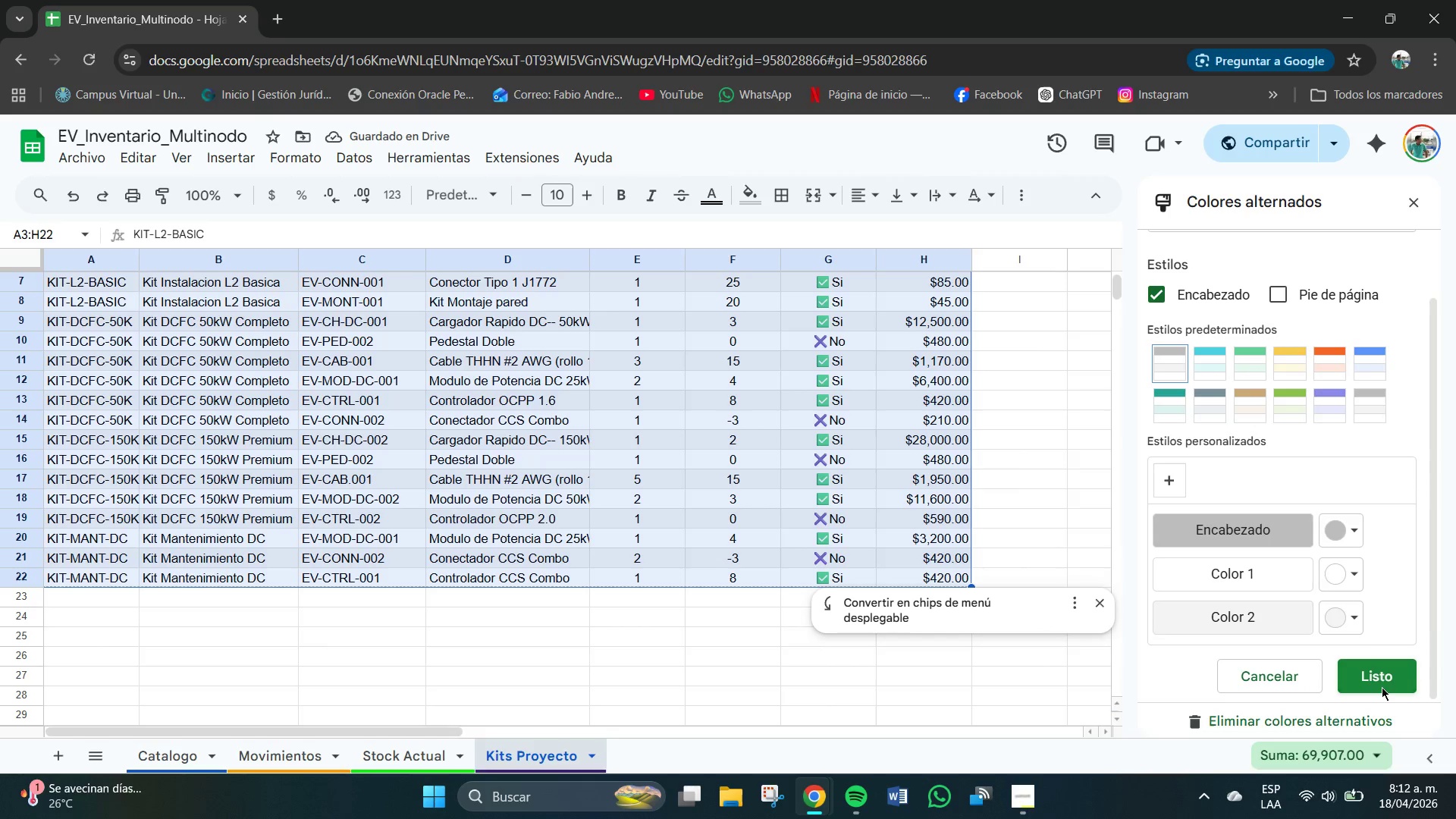 
left_click([1378, 682])
 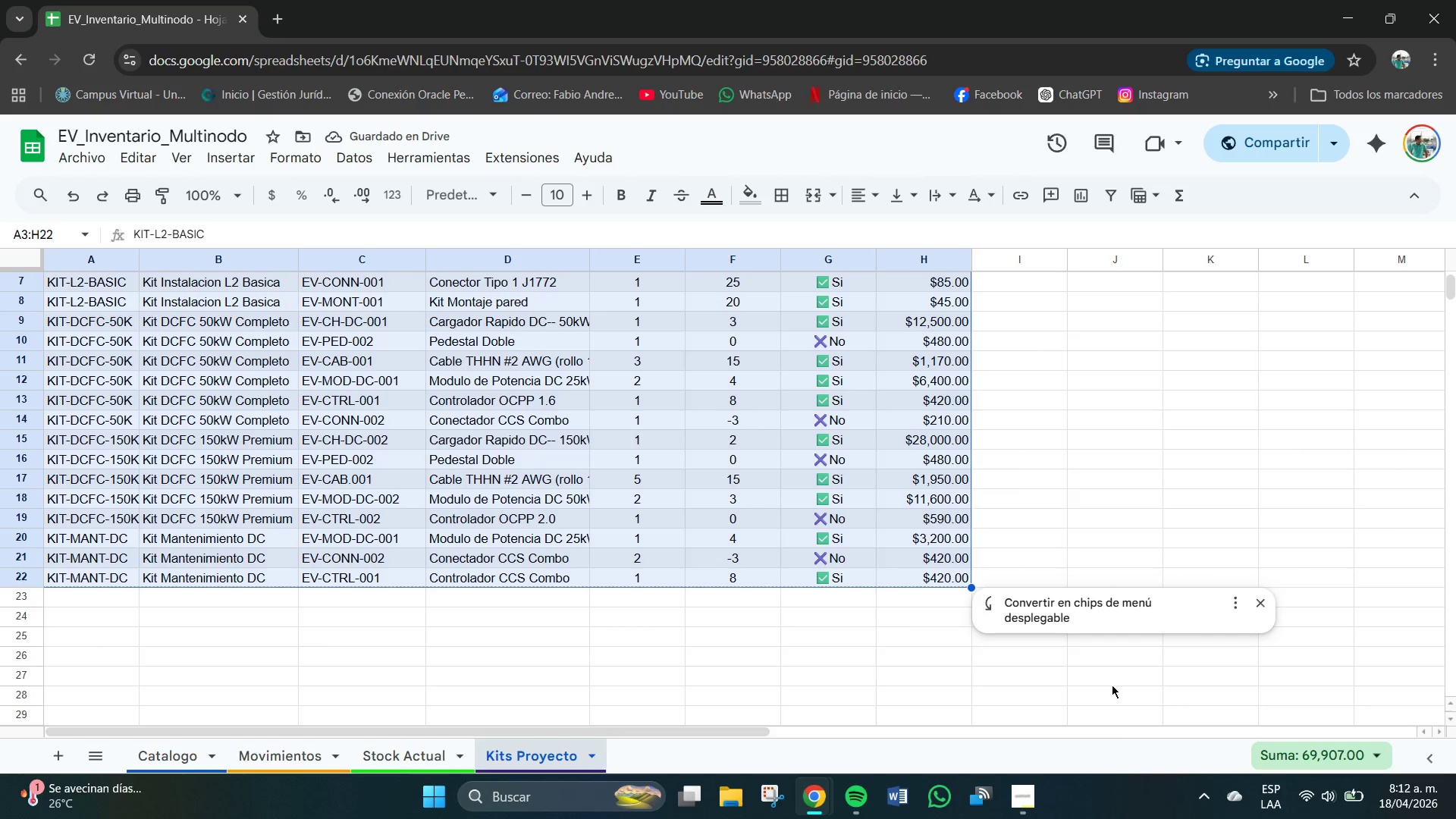 
left_click_drag(start_coordinate=[1031, 682], to_coordinate=[1025, 686])
 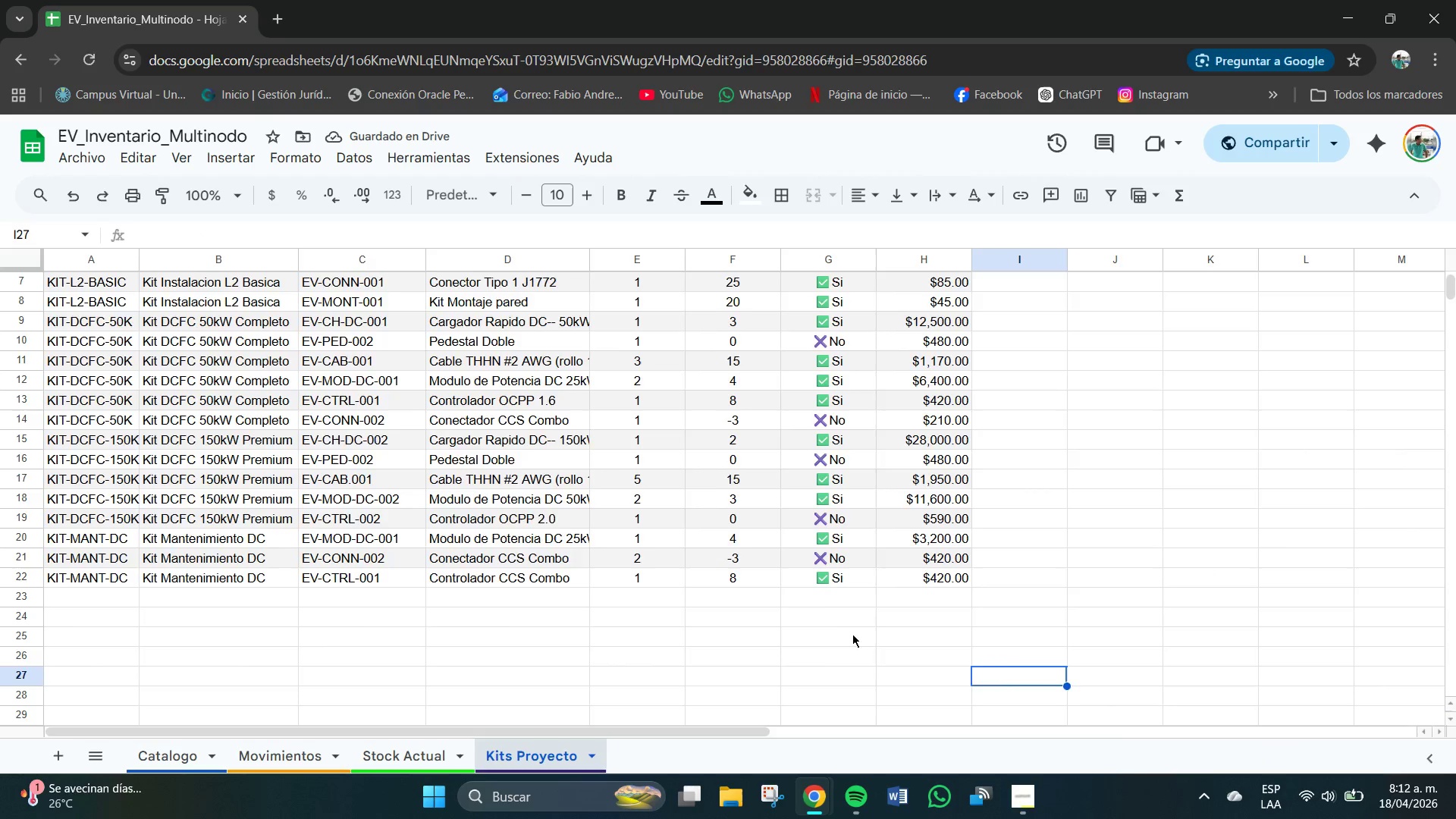 
scroll: coordinate [818, 613], scroll_direction: up, amount: 2.0
 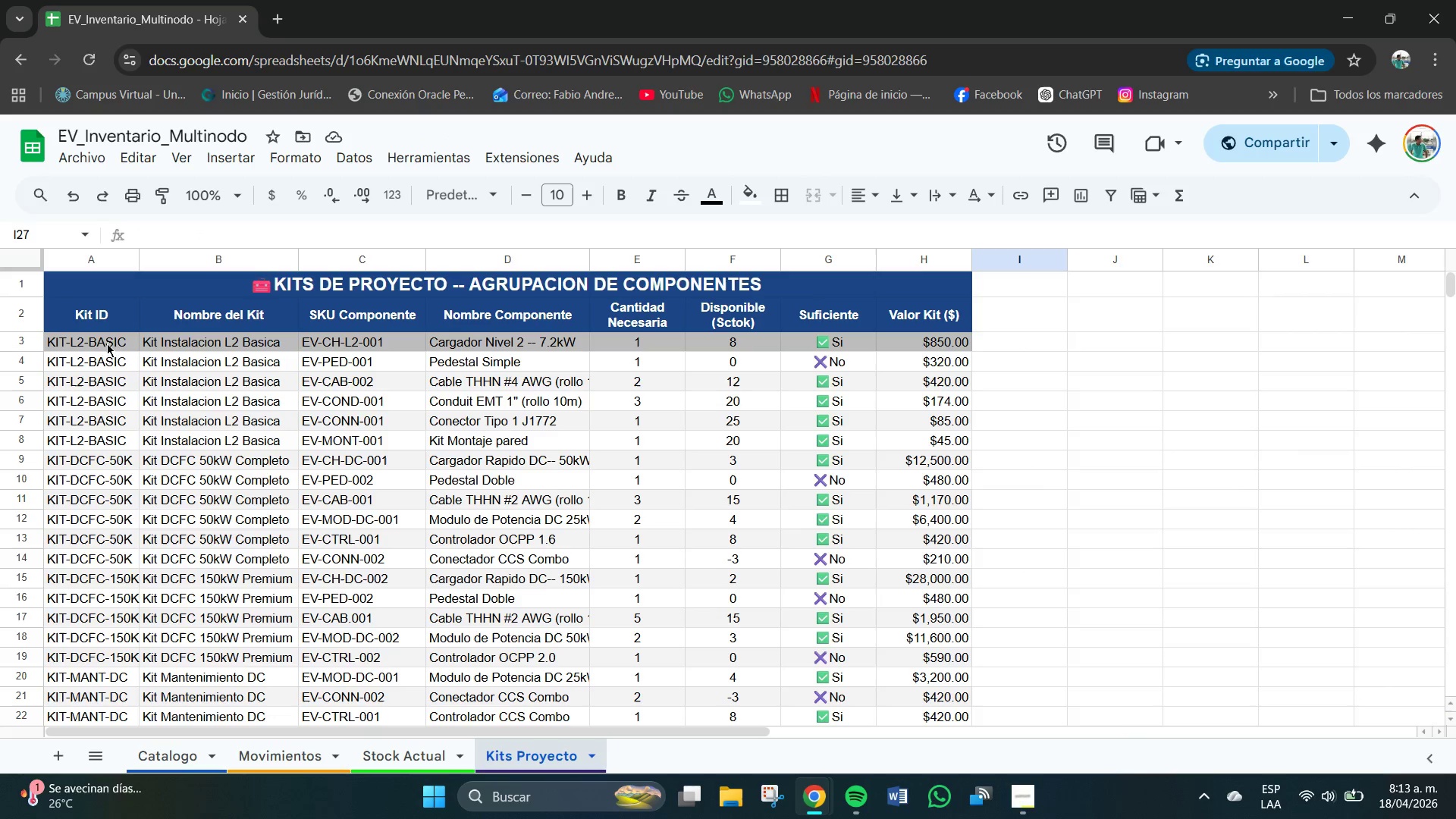 
left_click_drag(start_coordinate=[84, 342], to_coordinate=[930, 351])
 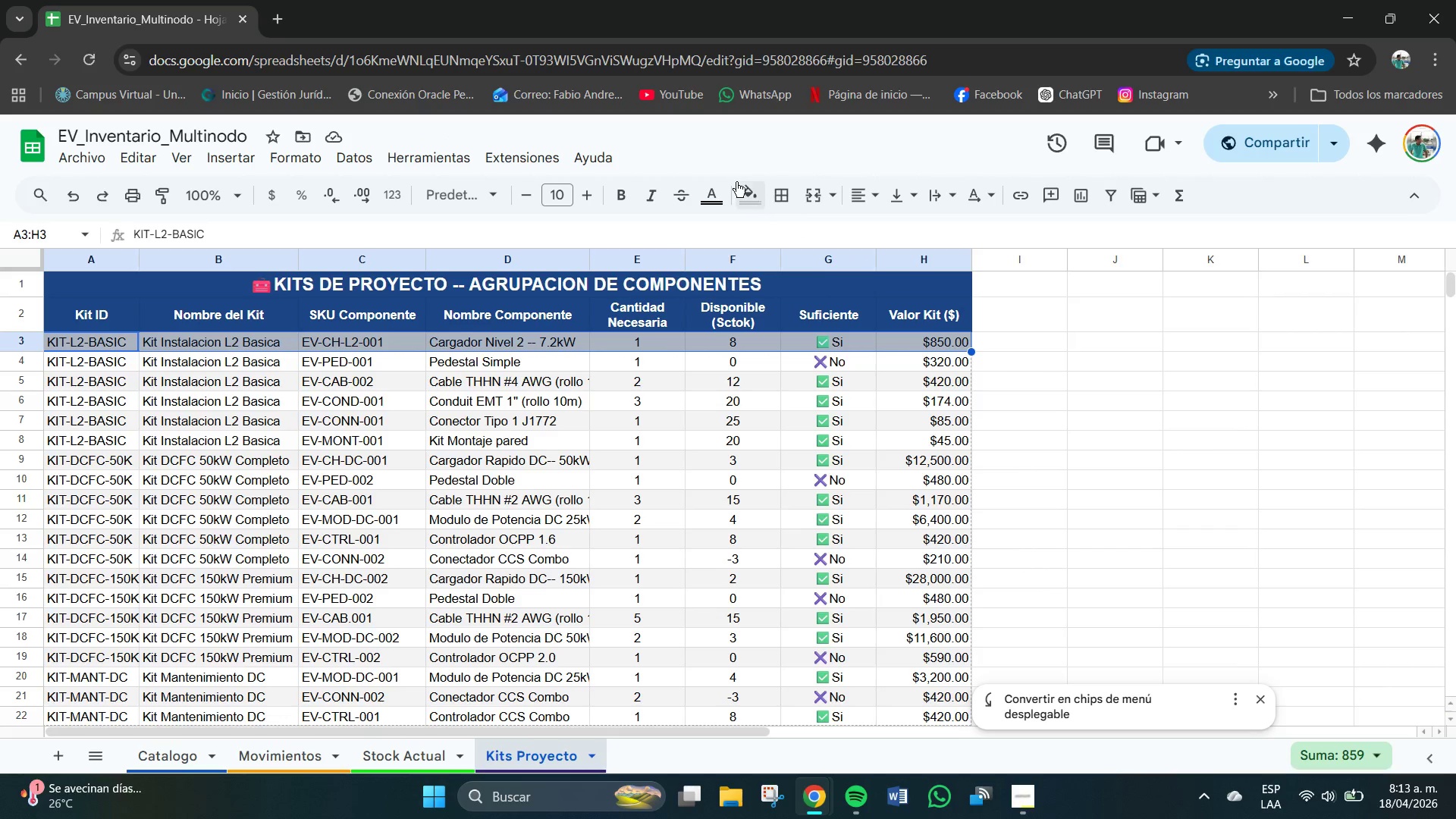 
left_click([734, 180])
 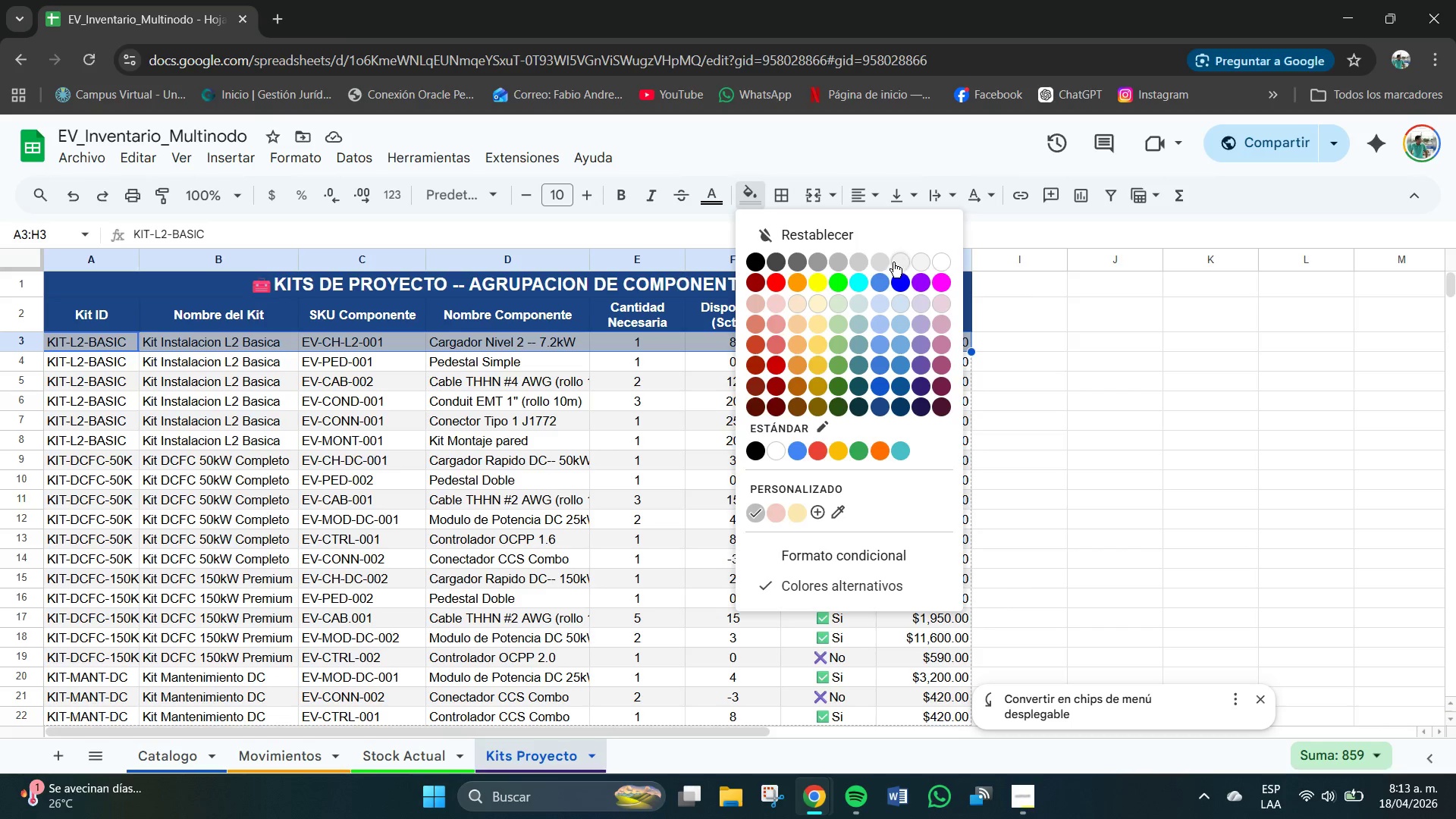 
left_click([895, 262])
 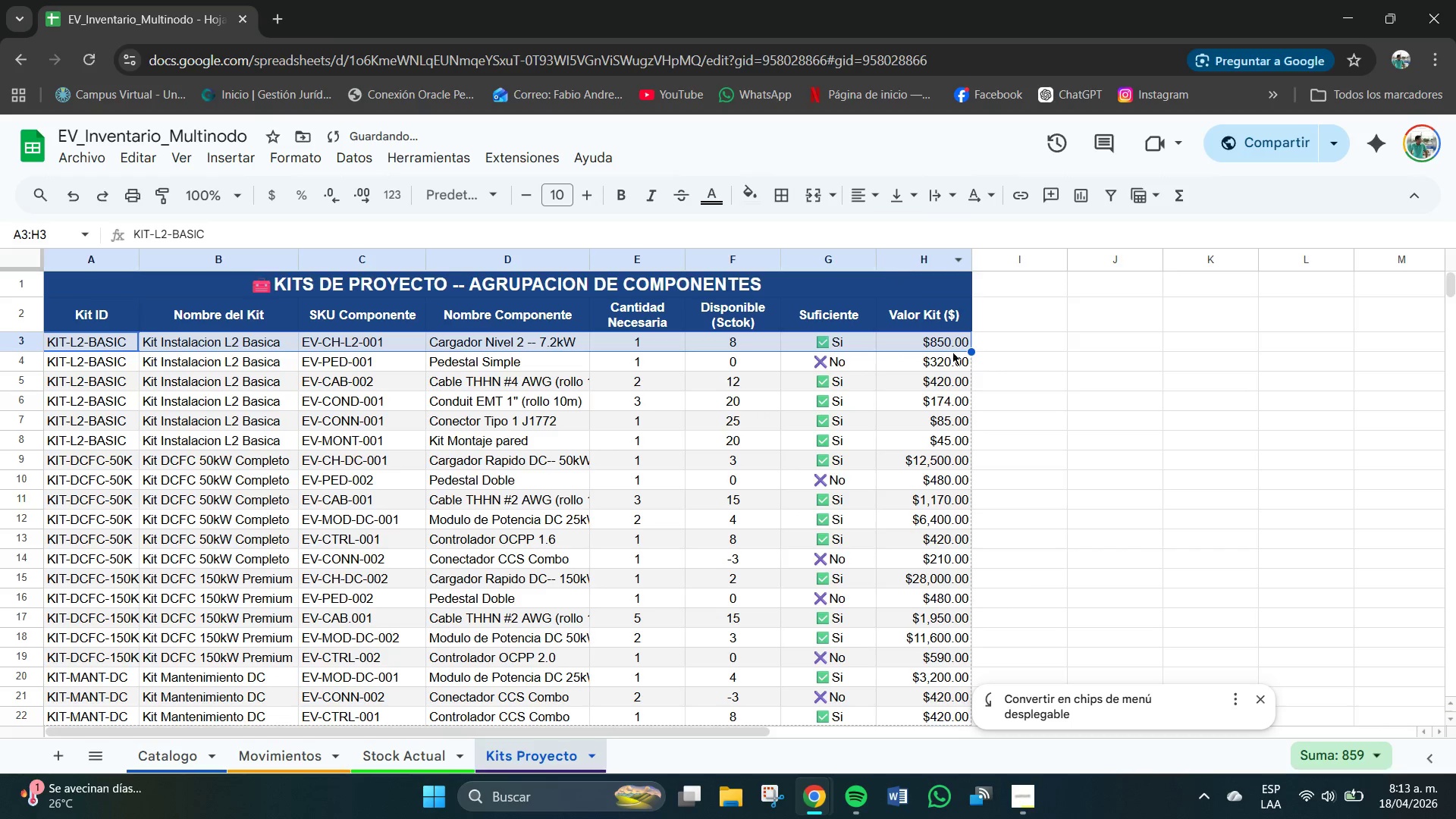 
left_click([1043, 419])
 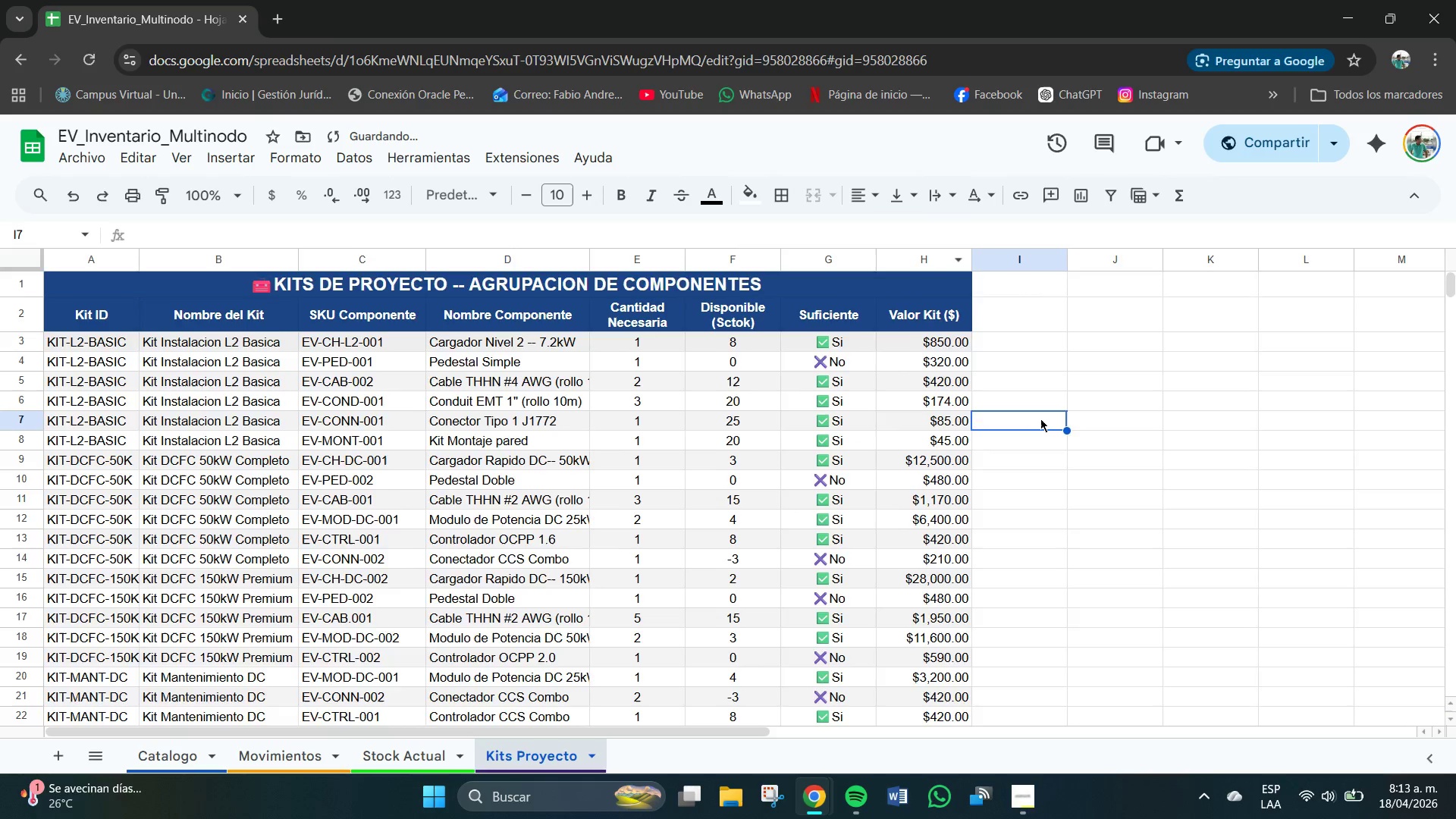 
scroll: coordinate [1037, 419], scroll_direction: up, amount: 1.0
 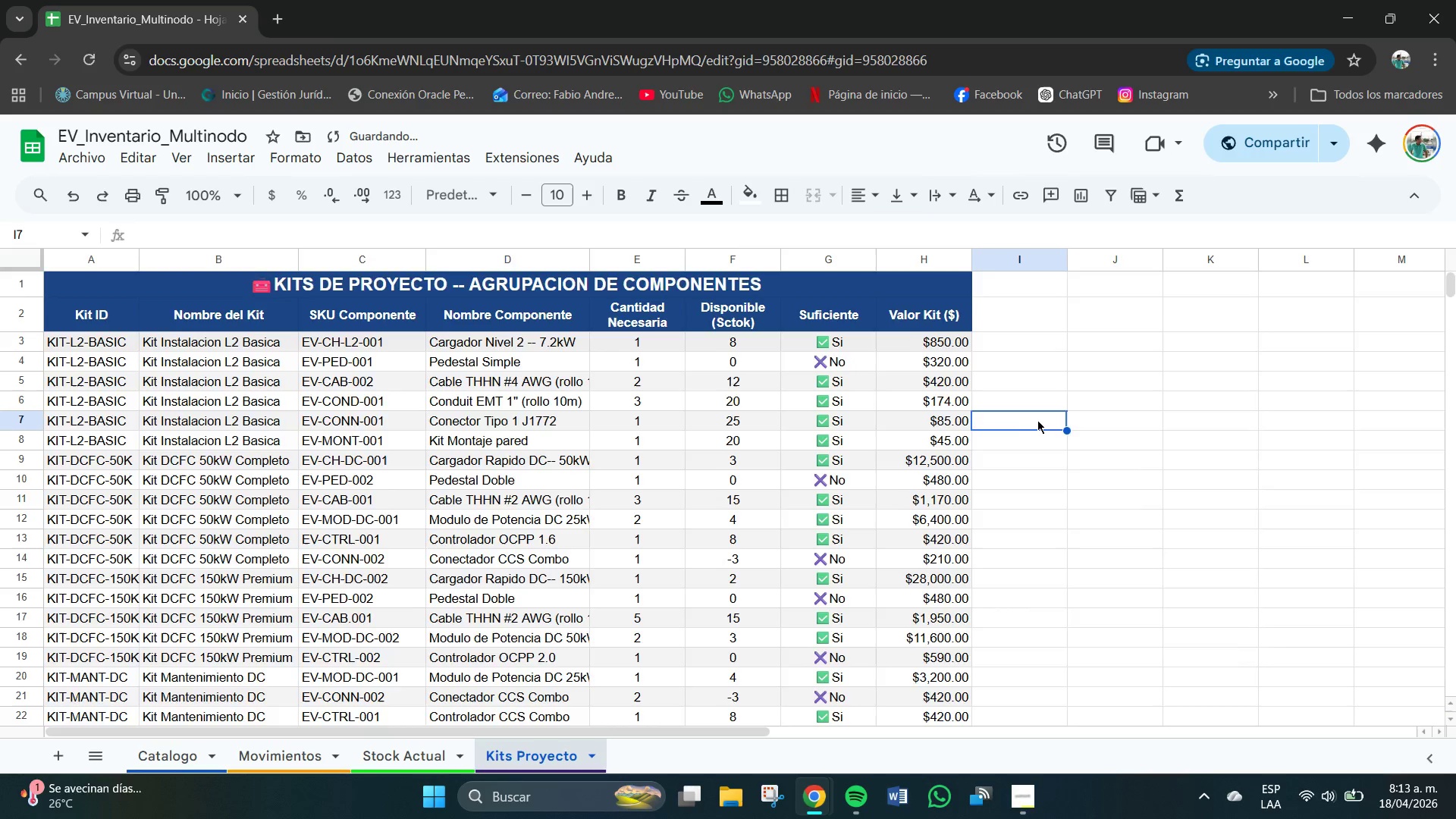 
scroll: coordinate [1039, 424], scroll_direction: down, amount: 2.0
 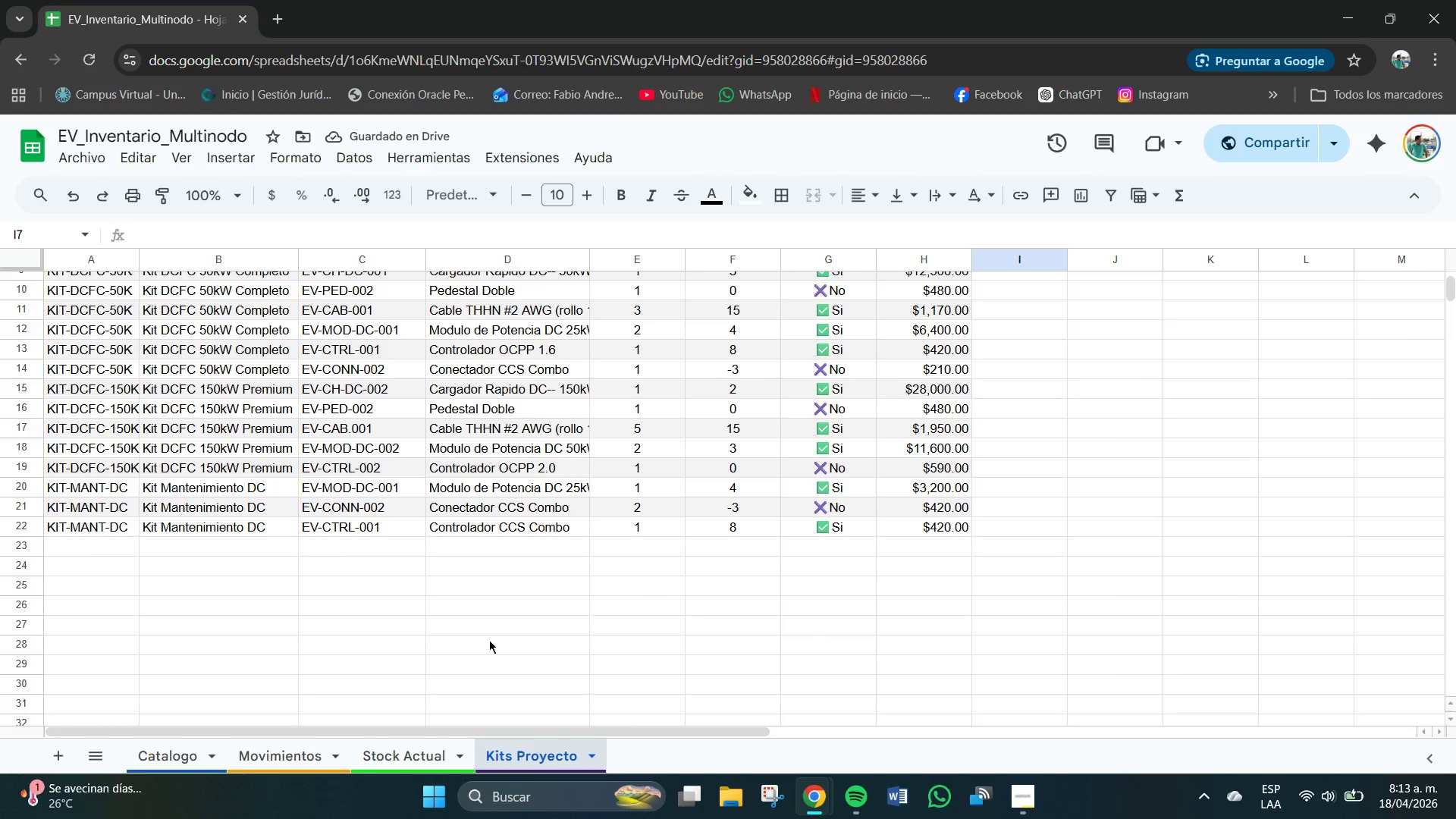 
left_click([348, 644])
 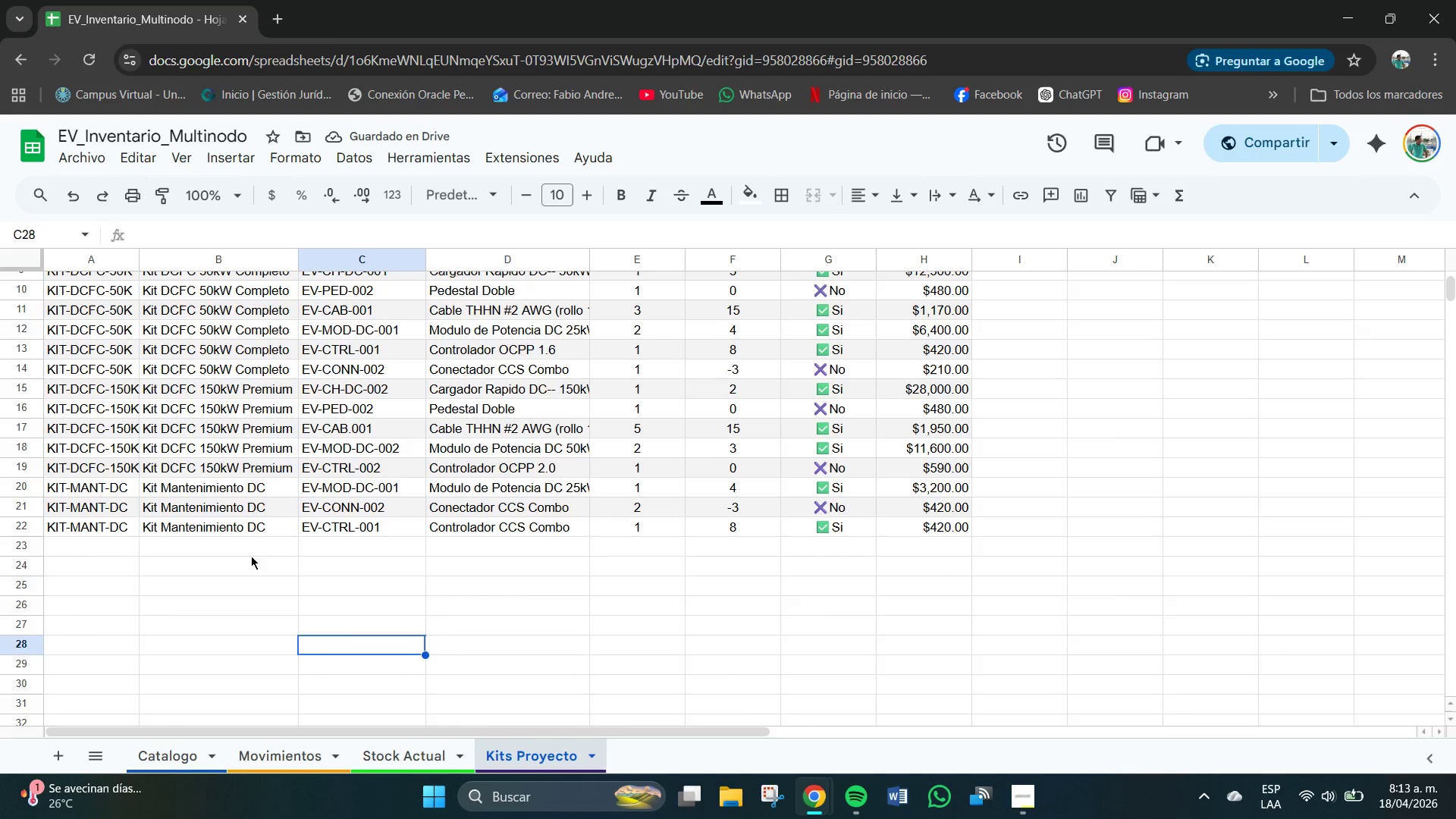 
scroll: coordinate [228, 543], scroll_direction: up, amount: 2.0
 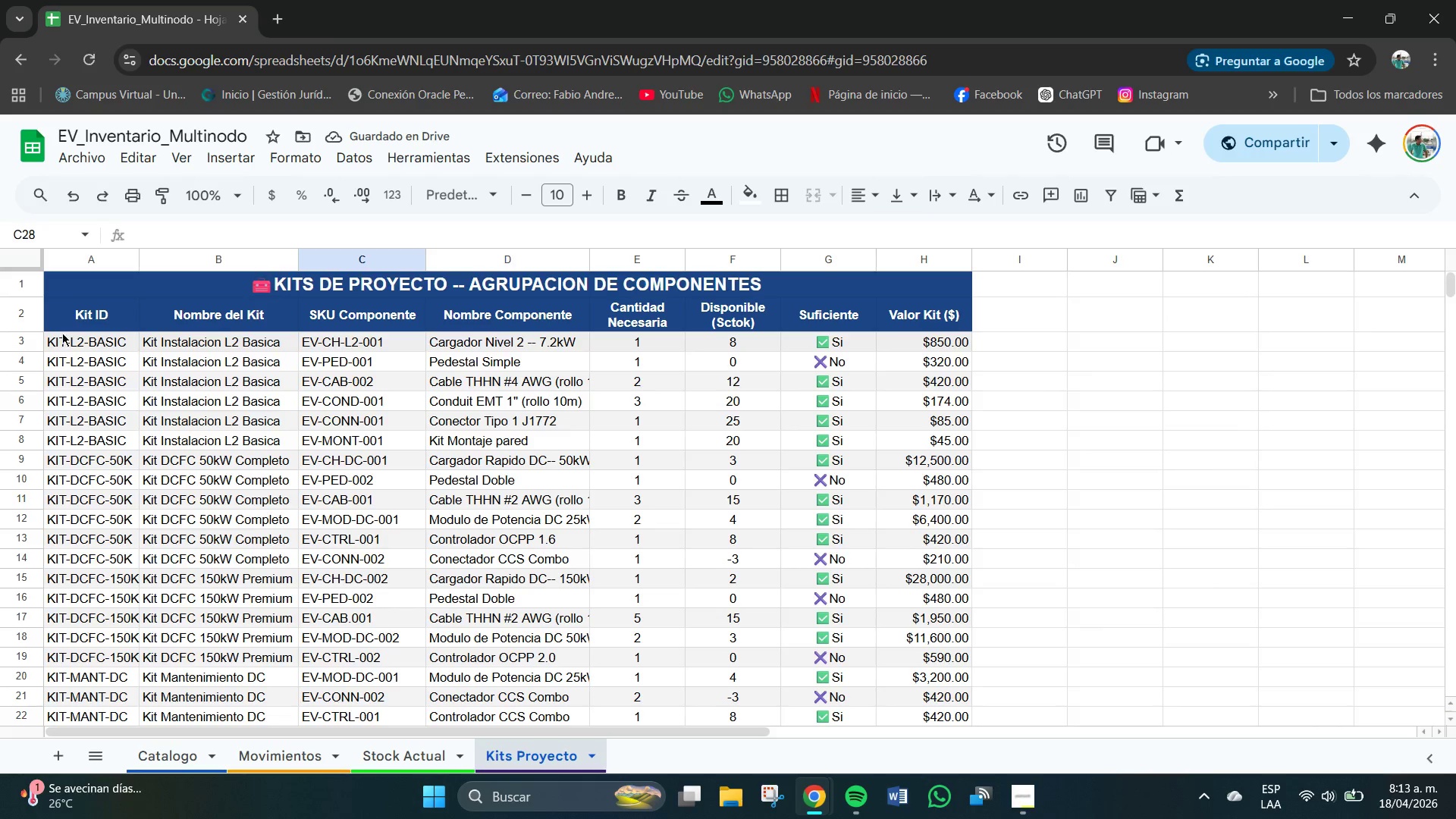 
left_click_drag(start_coordinate=[55, 341], to_coordinate=[968, 560])
 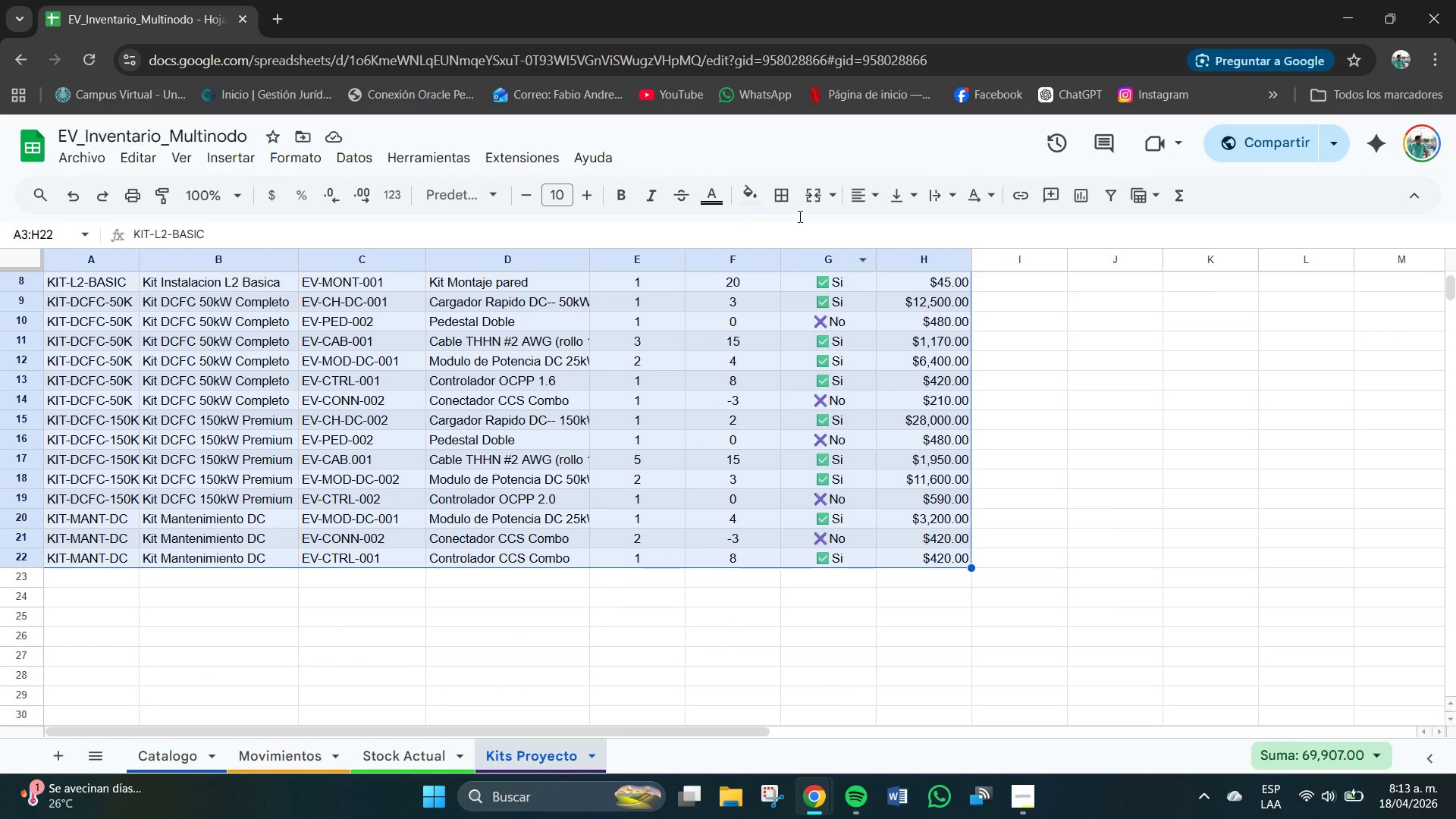 
left_click([786, 193])
 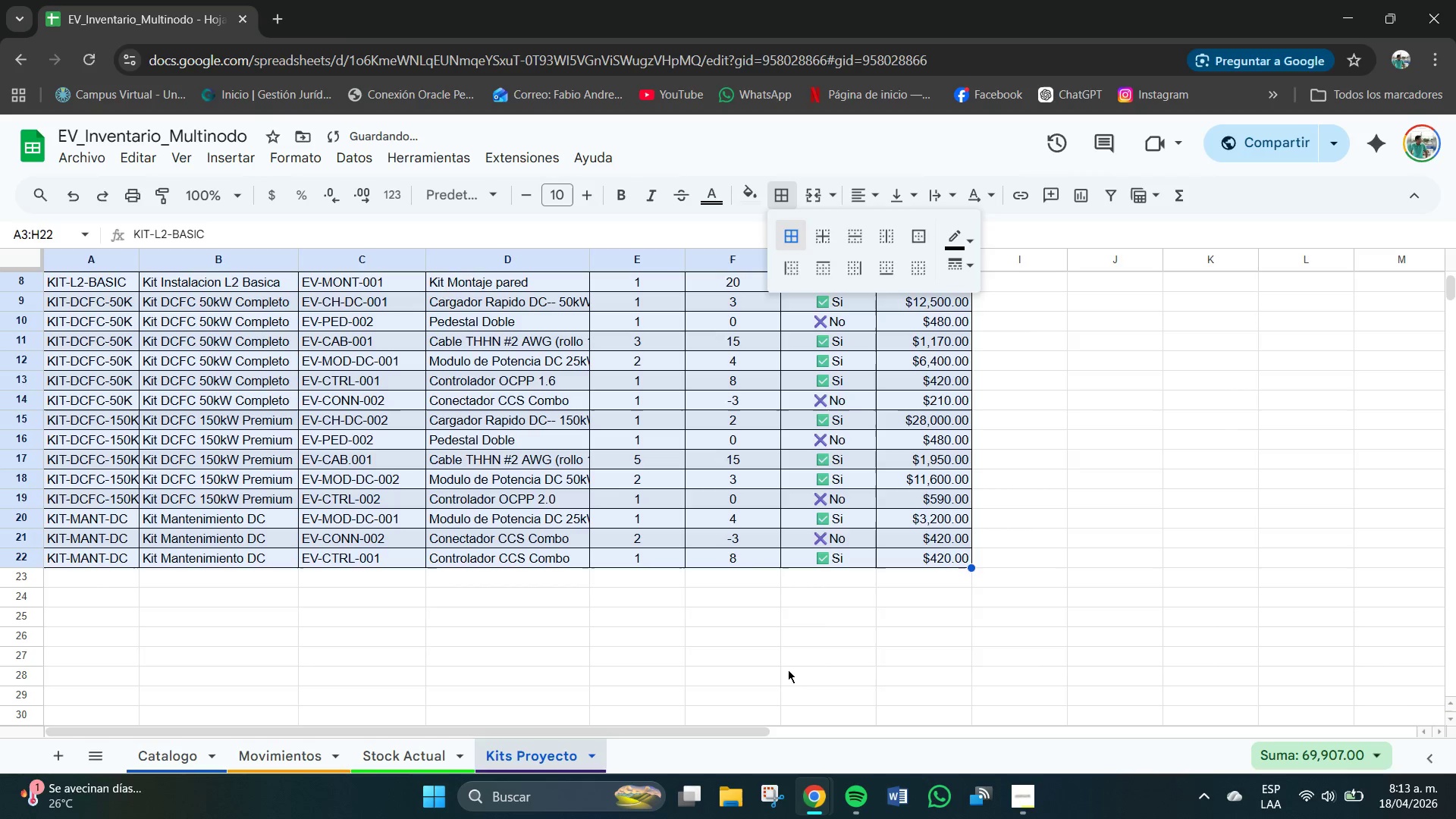 
scroll: coordinate [786, 673], scroll_direction: up, amount: 4.0
 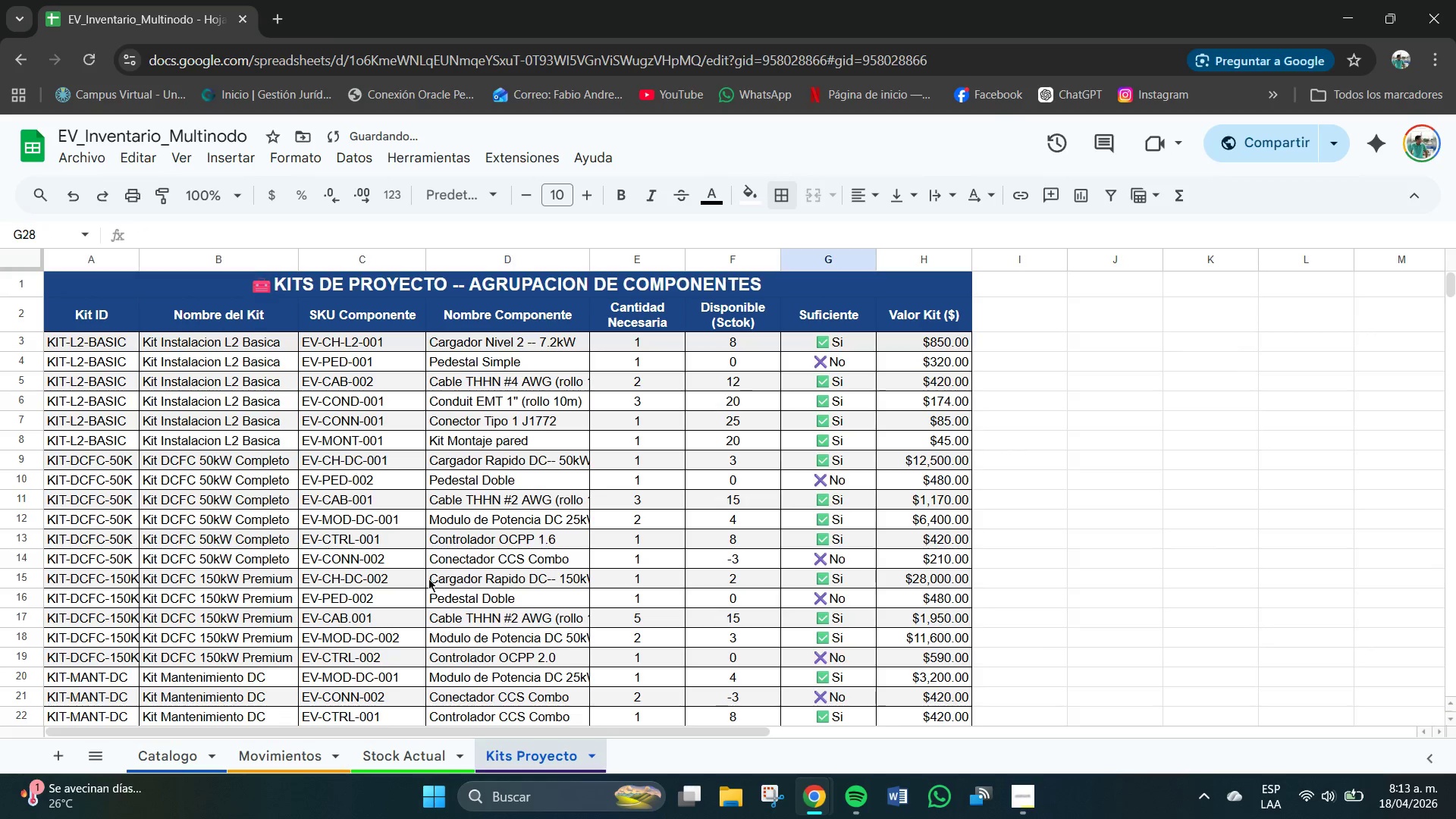 
scroll: coordinate [281, 514], scroll_direction: none, amount: 0.0
 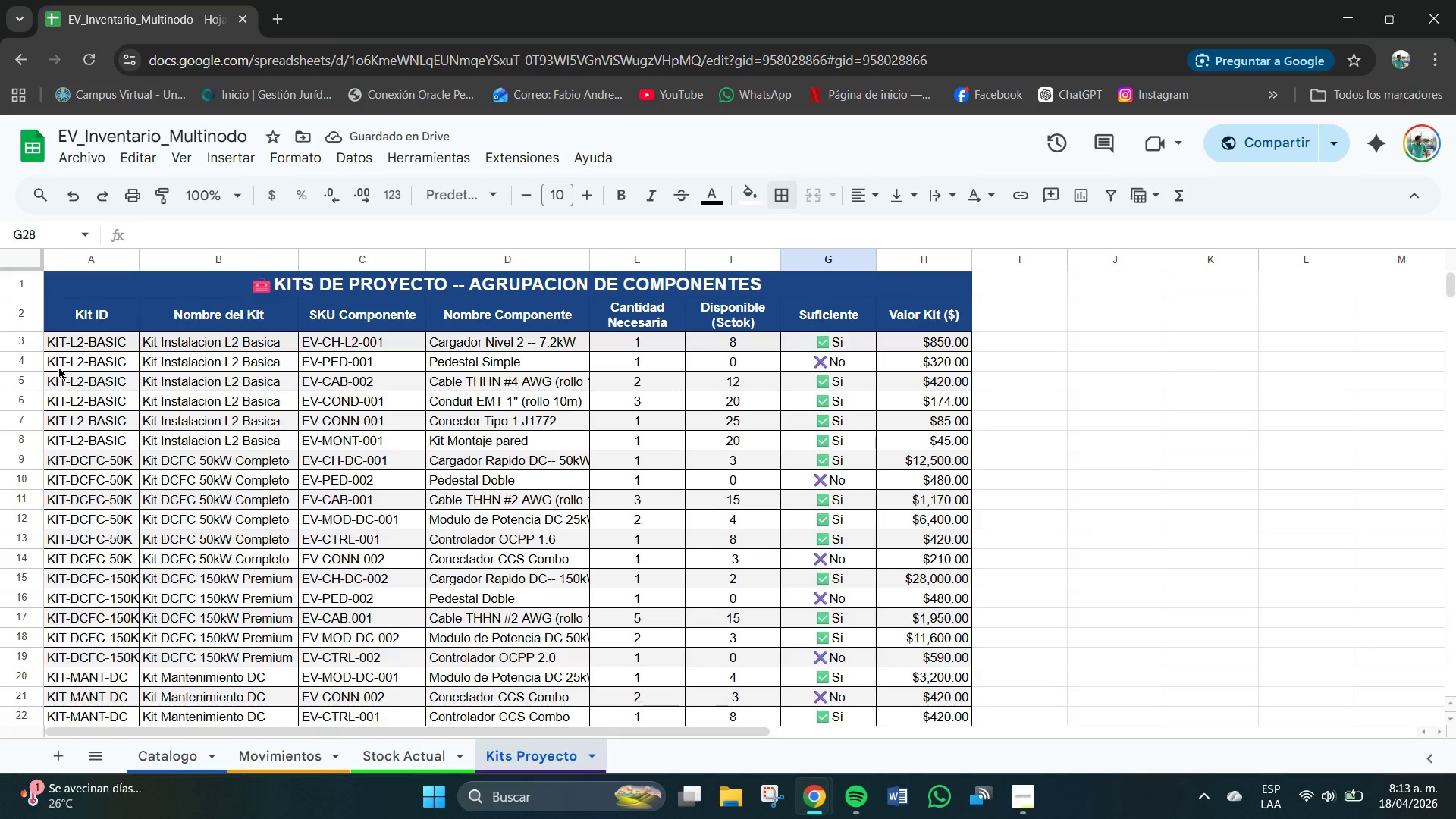 
left_click_drag(start_coordinate=[58, 344], to_coordinate=[970, 644])
 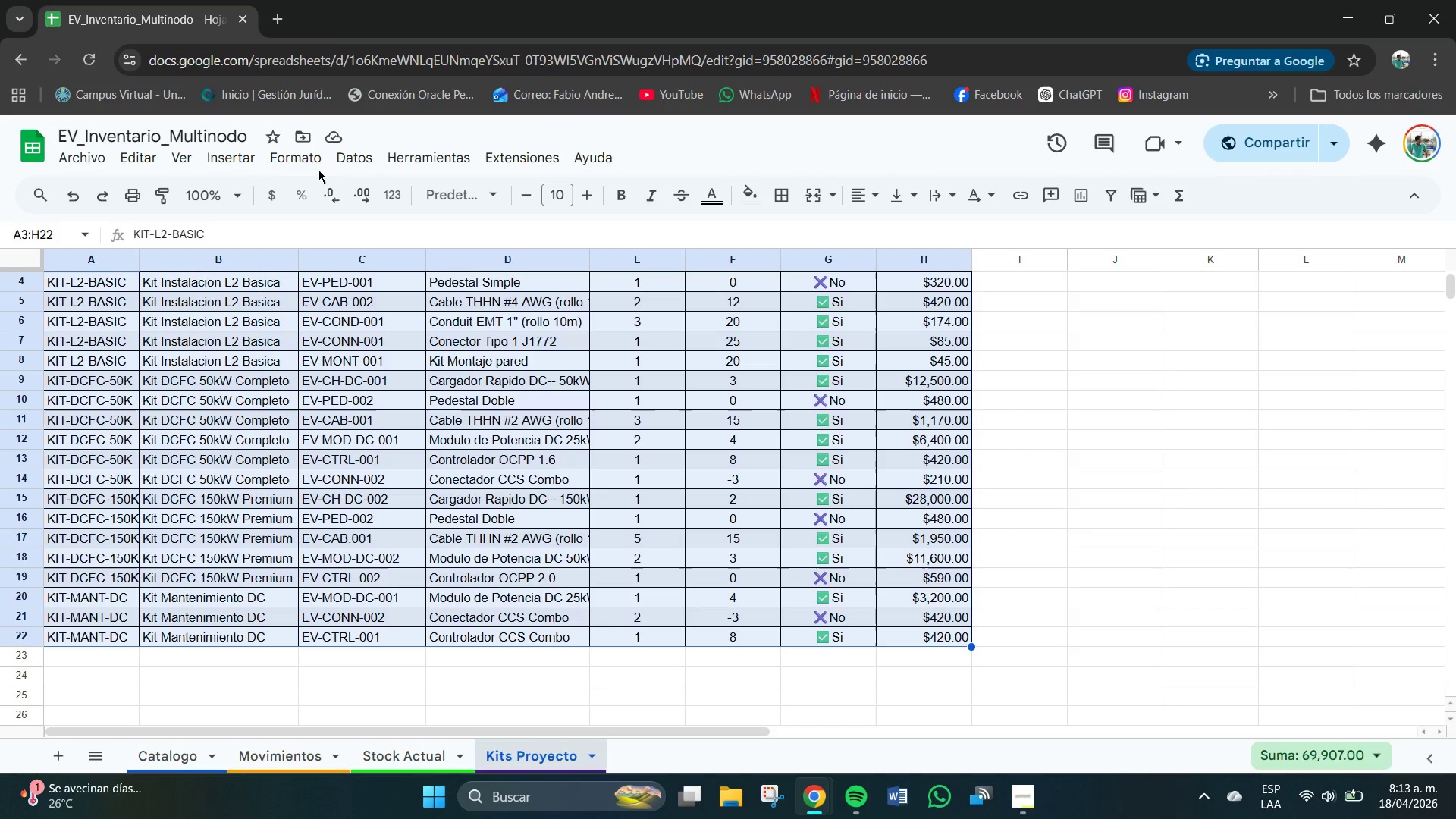 
left_click([310, 157])
 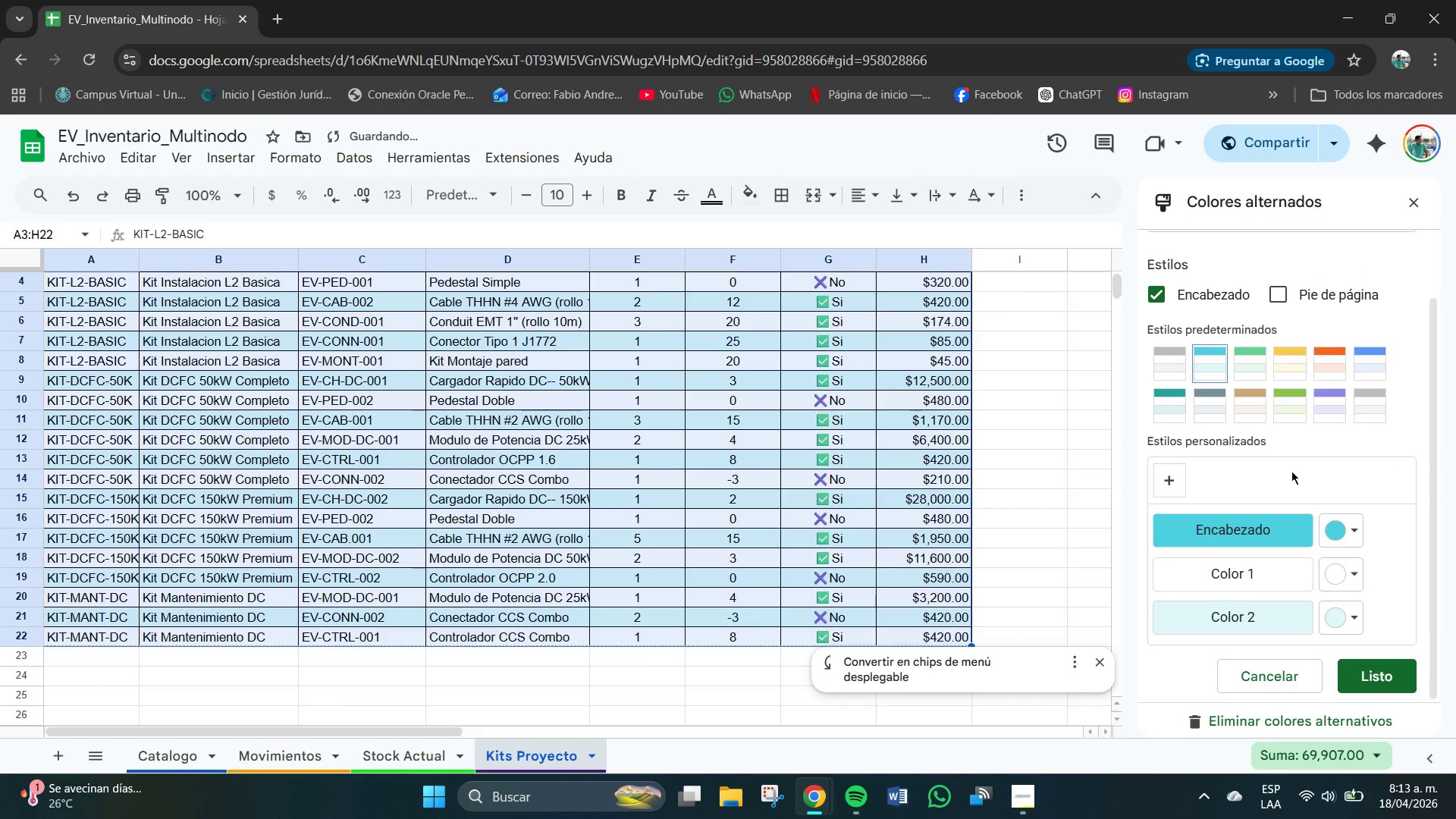 
double_click([1155, 585])
 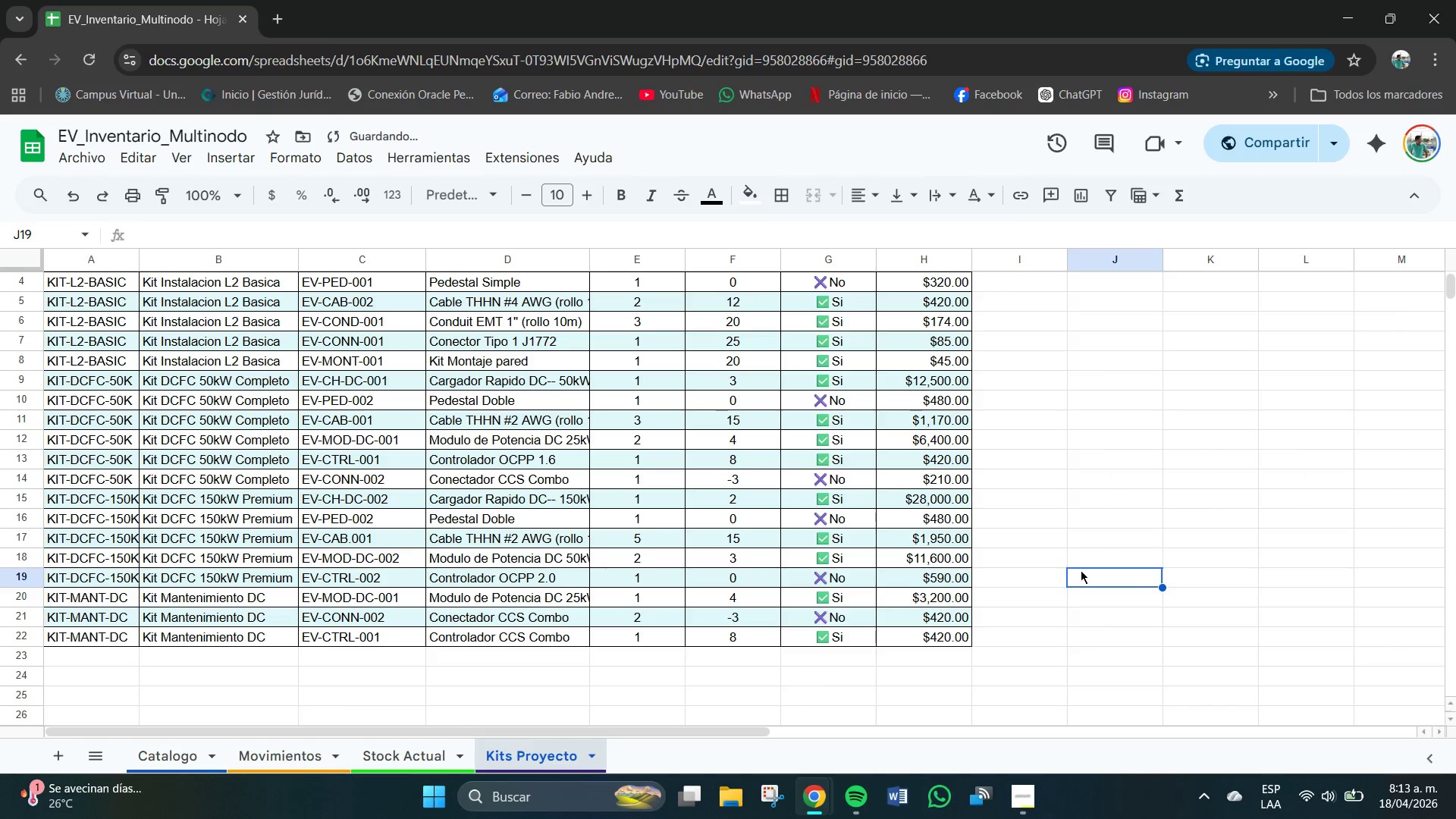 
left_click([429, 649])